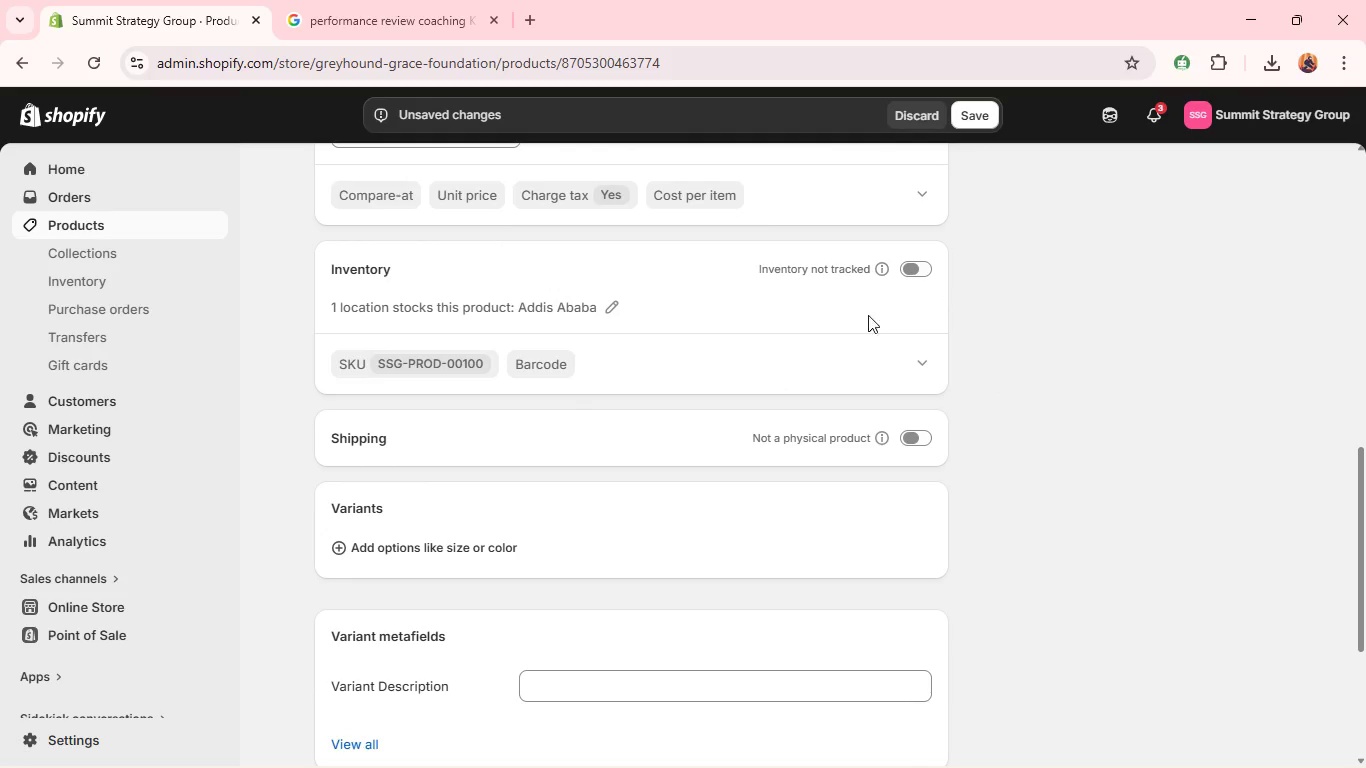 
left_click([912, 272])
 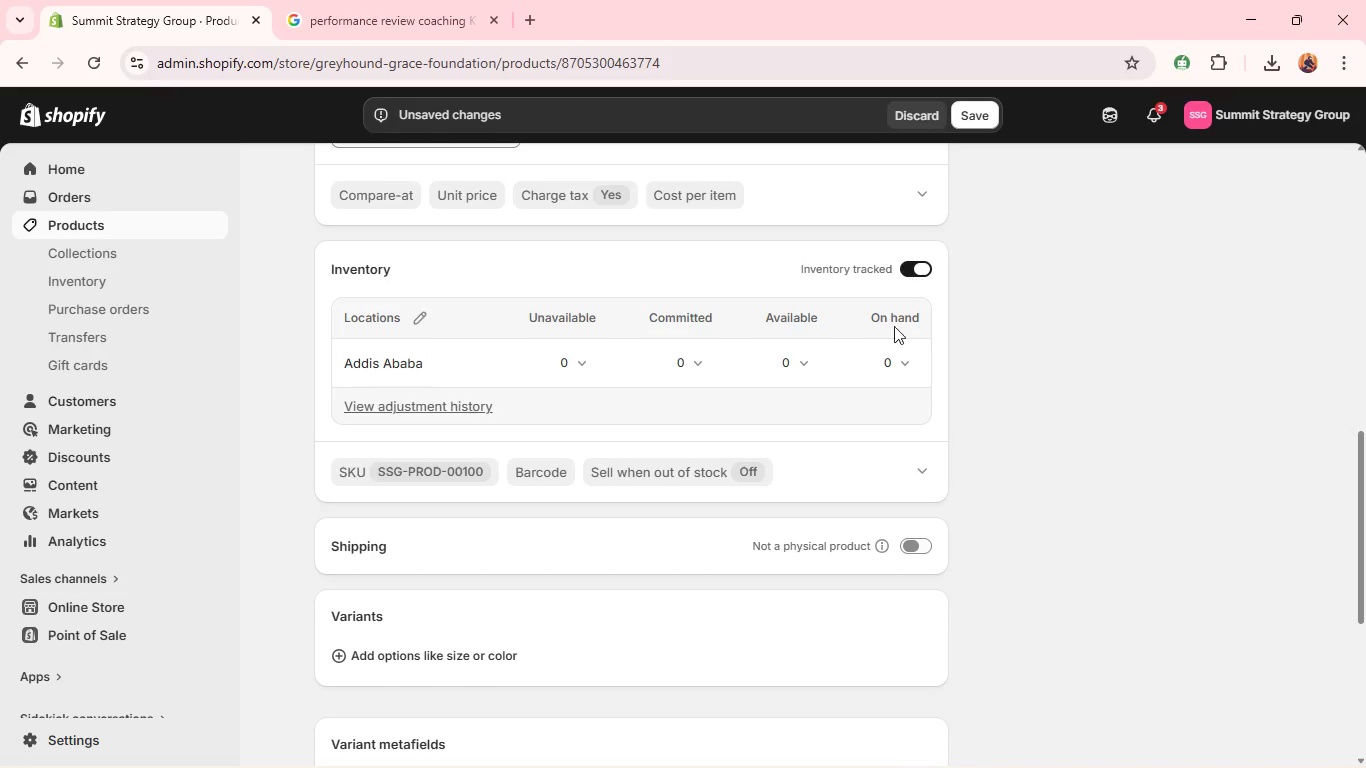 
left_click([885, 379])
 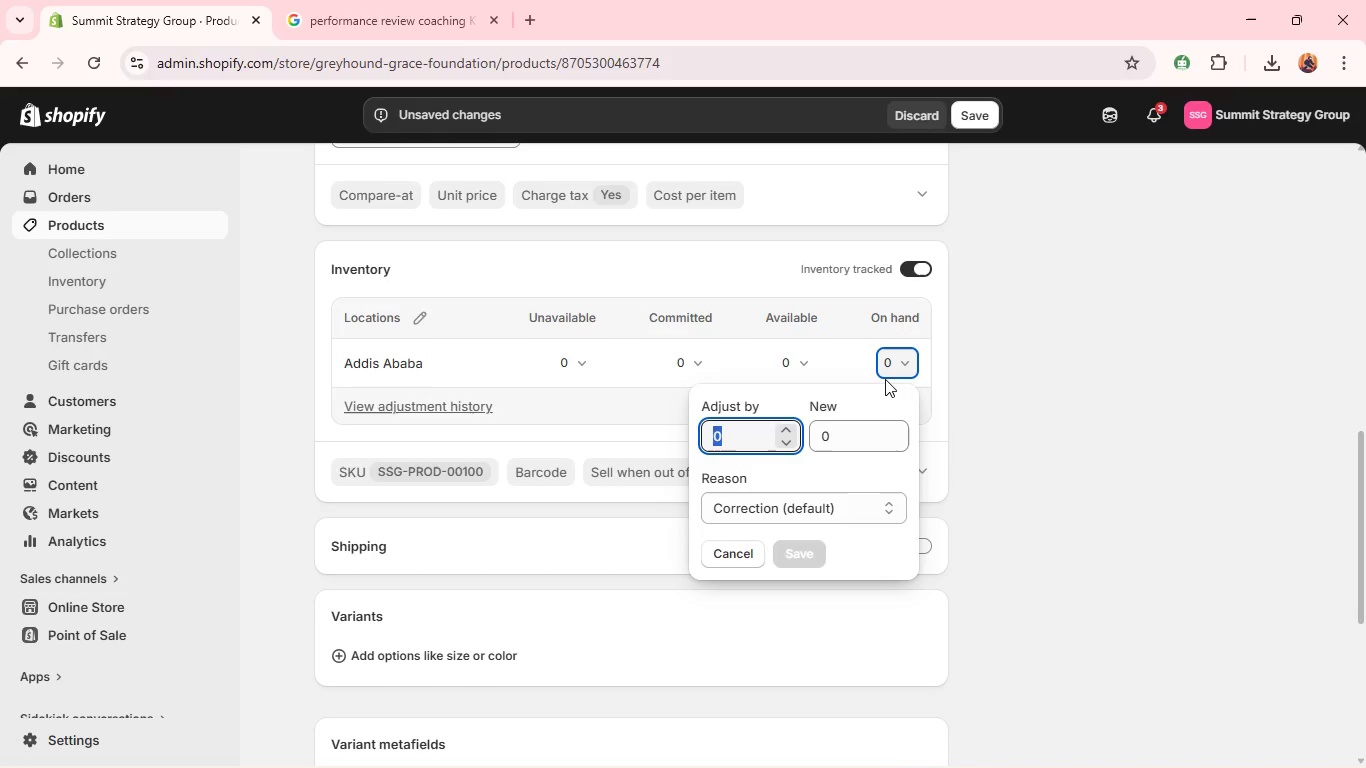 
type(999)
 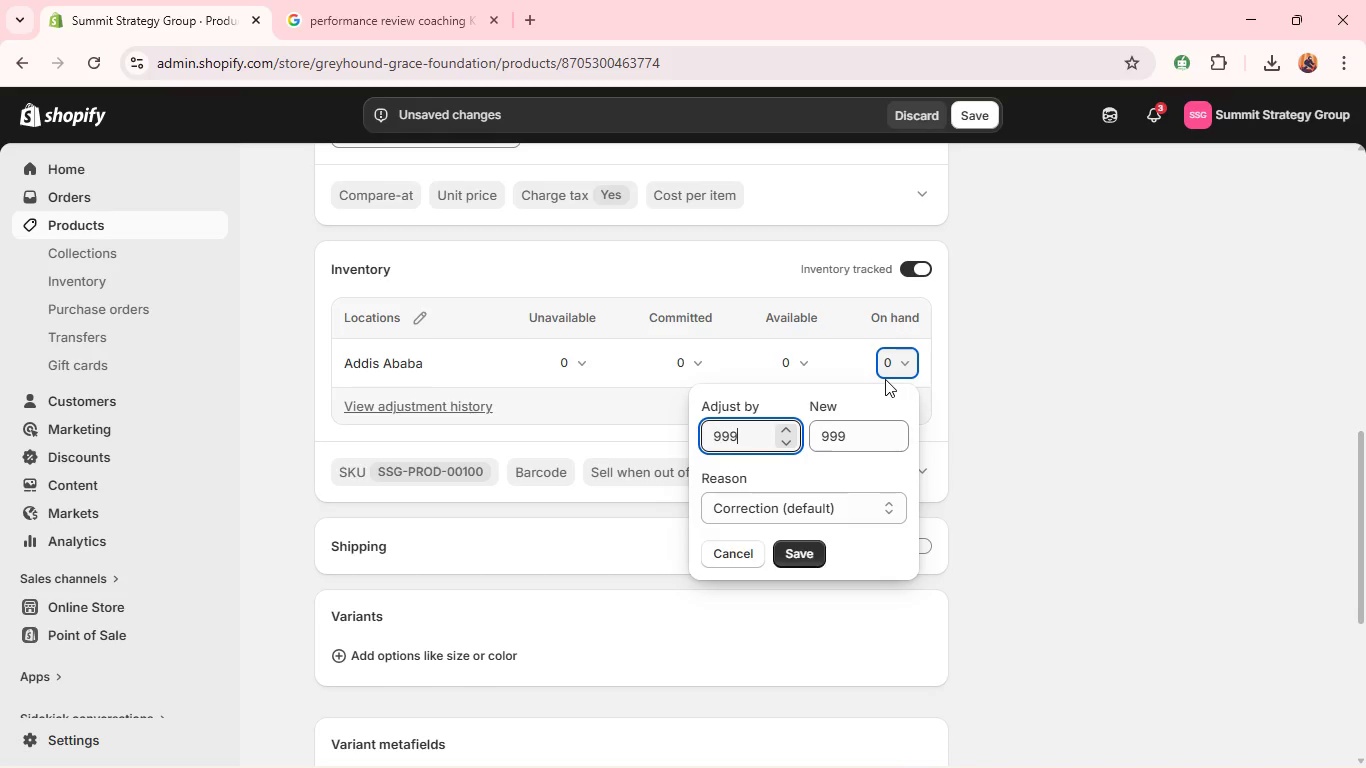 
key(Enter)
 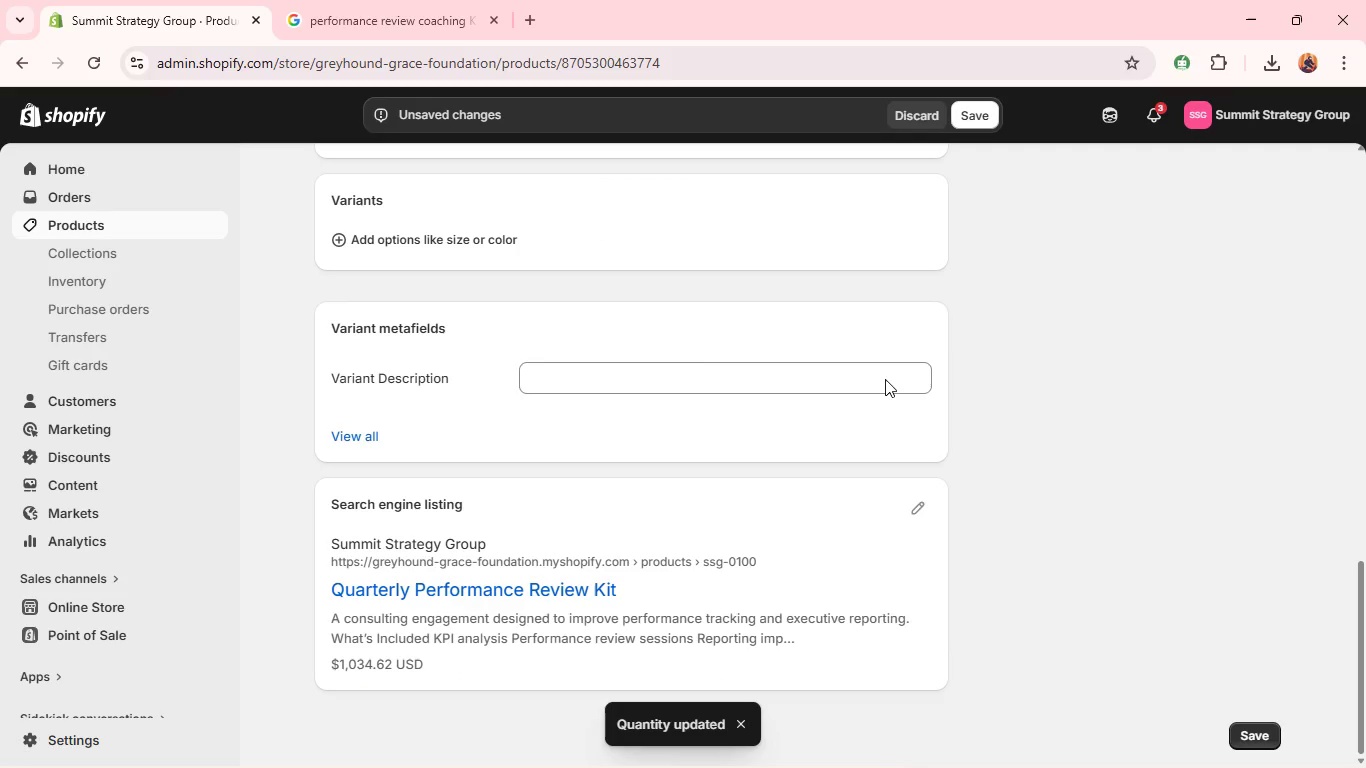 
wait(5.08)
 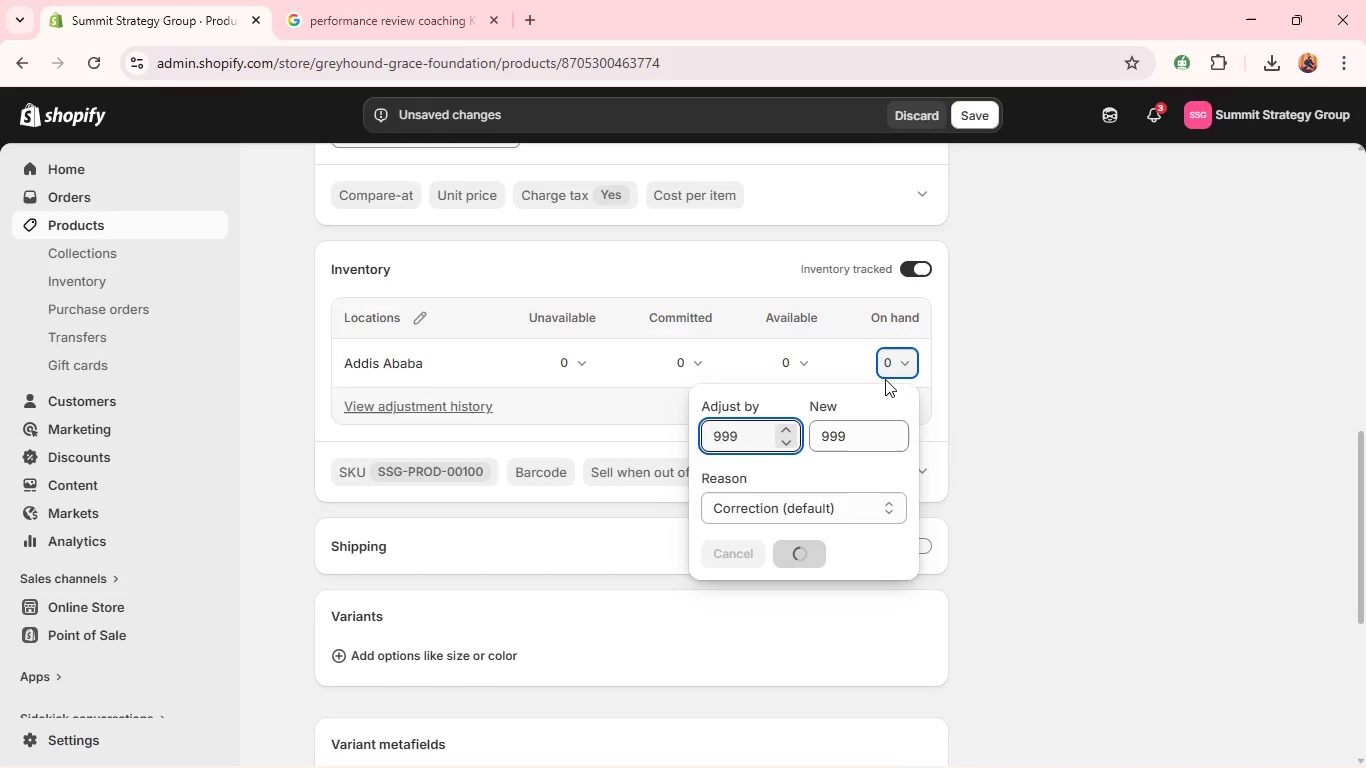 
left_click([916, 502])
 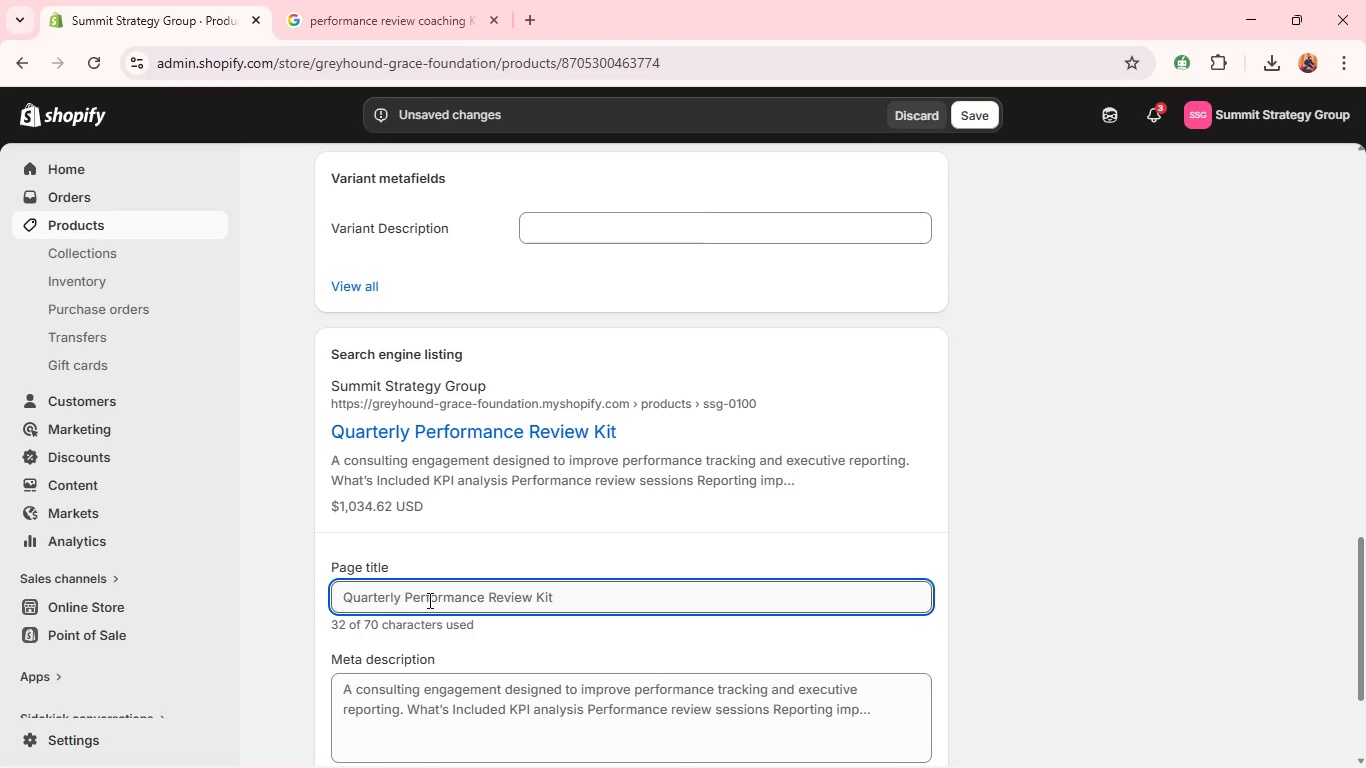 
wait(6.56)
 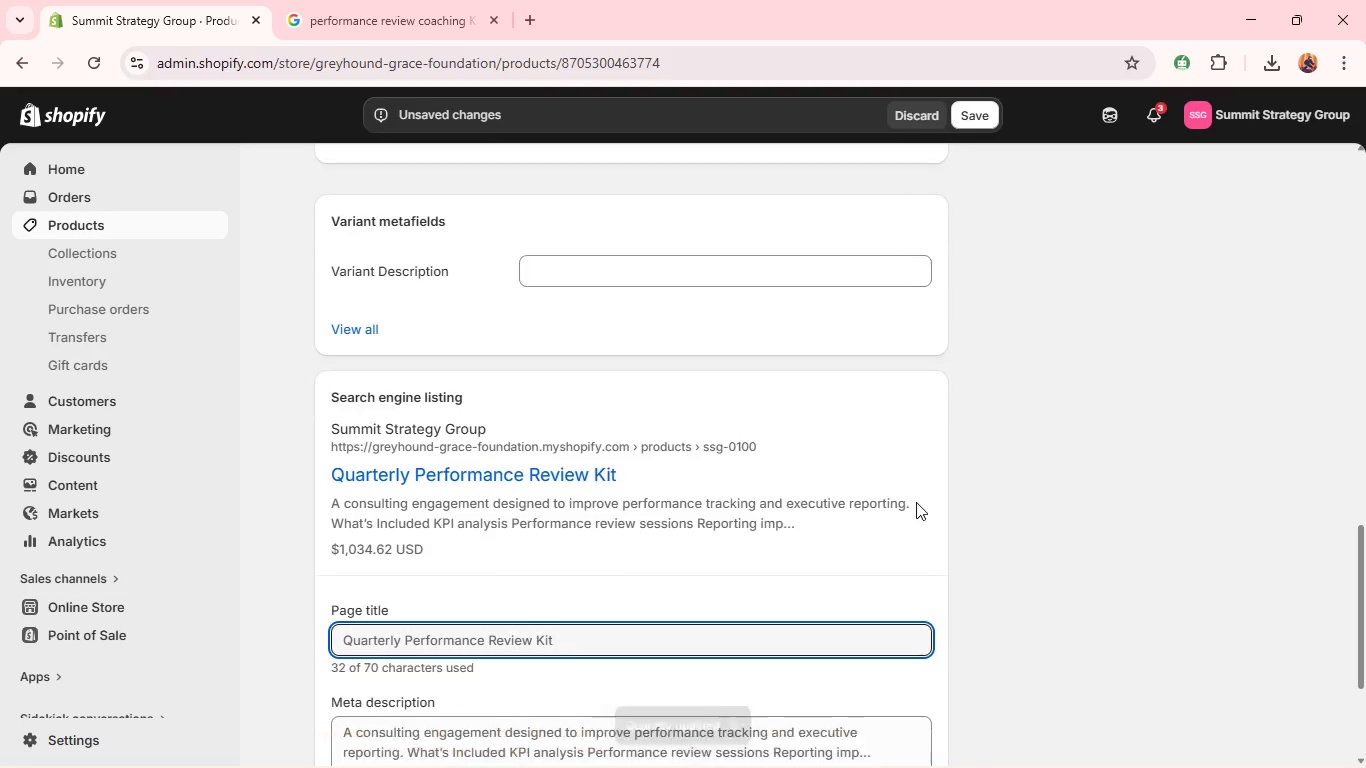 
double_click([381, 603])
 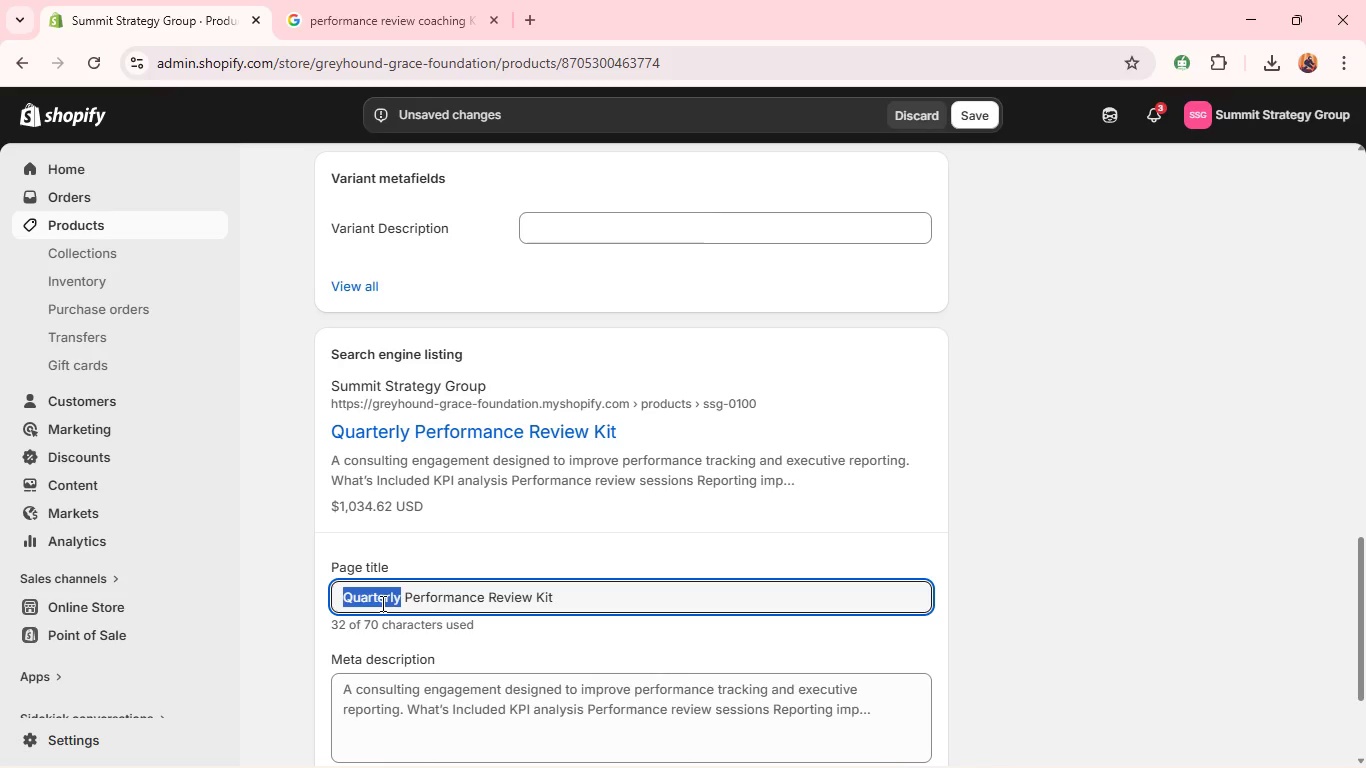 
triple_click([381, 603])
 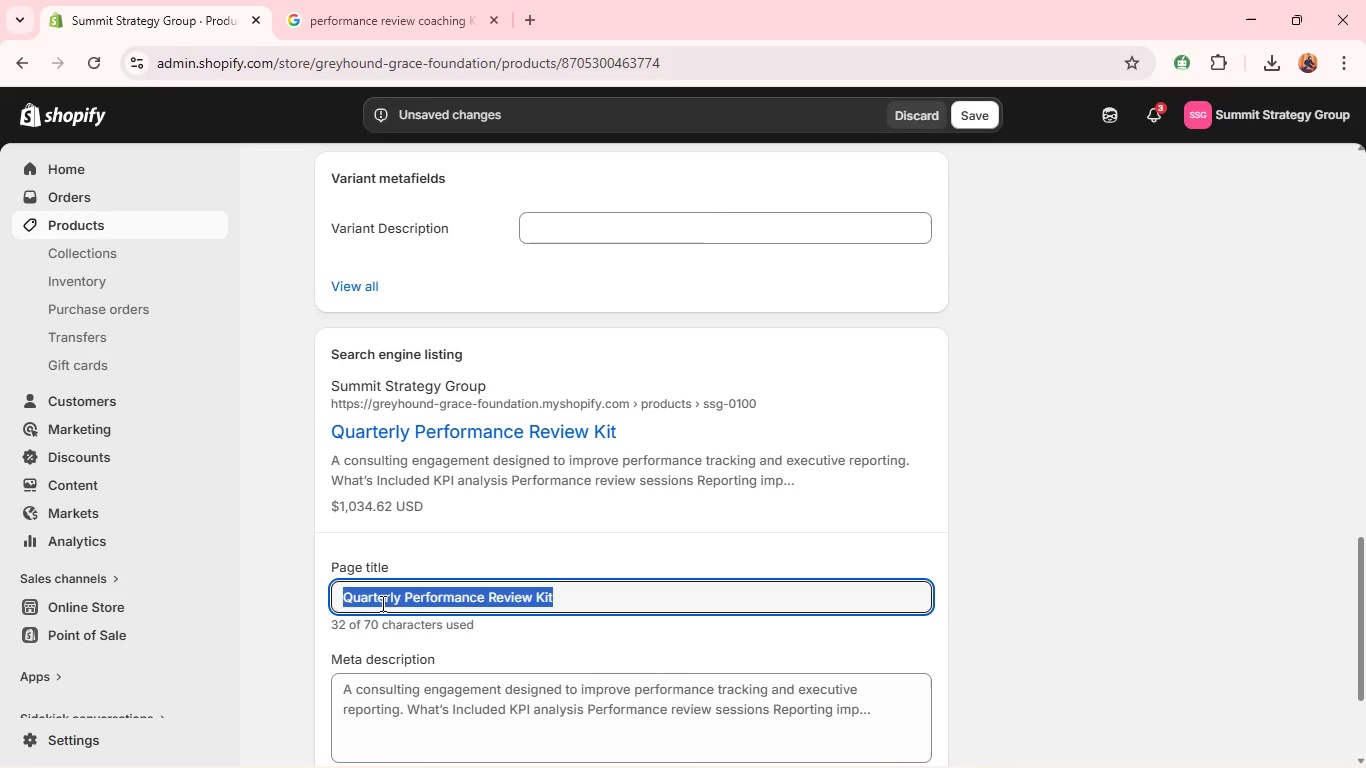 
double_click([381, 603])
 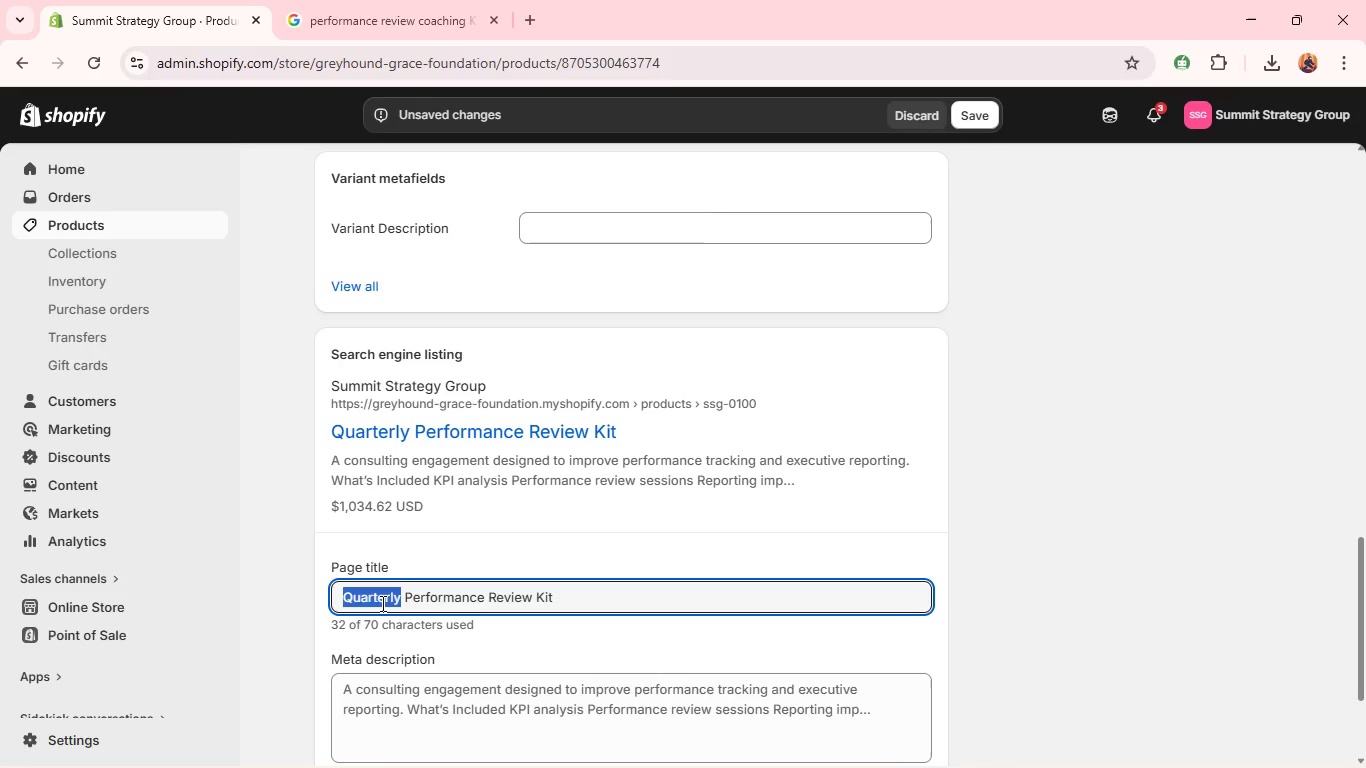 
key(Backspace)
 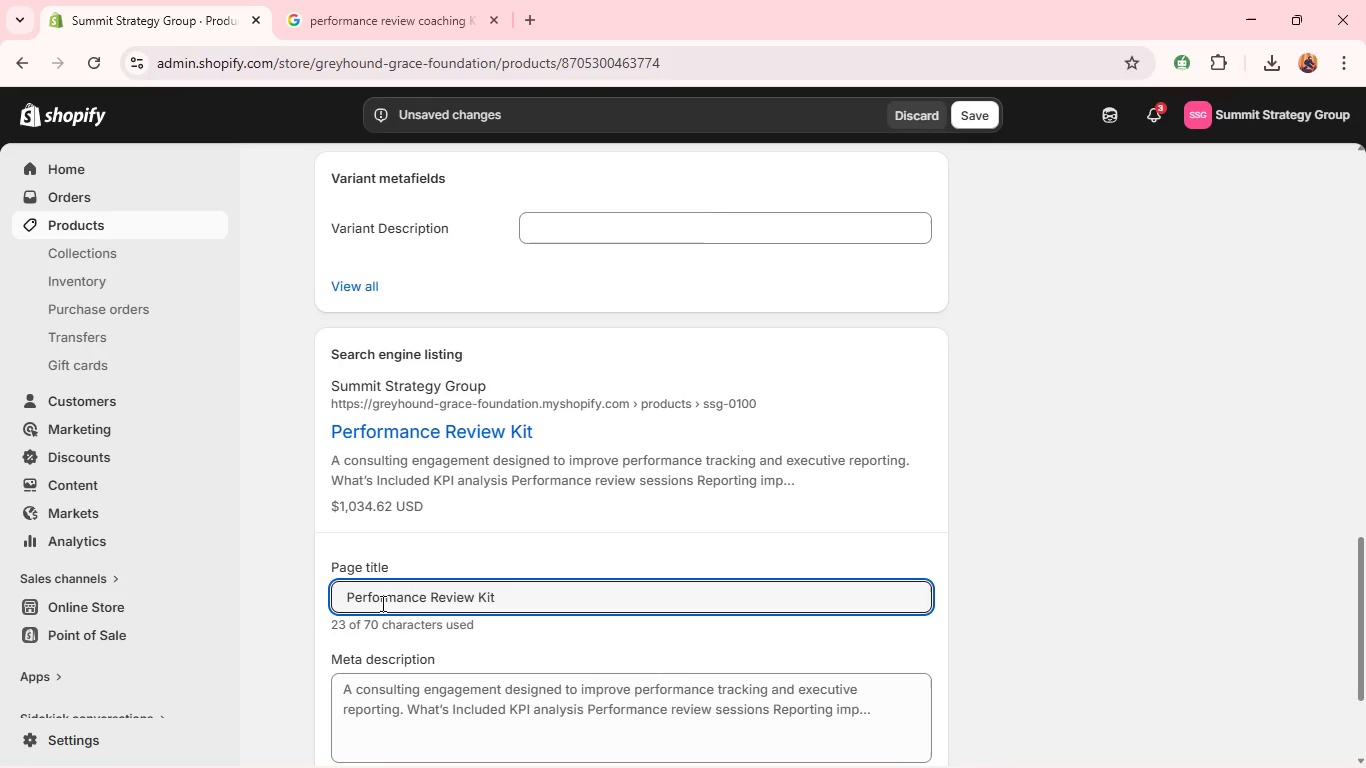 
key(ArrowRight)
 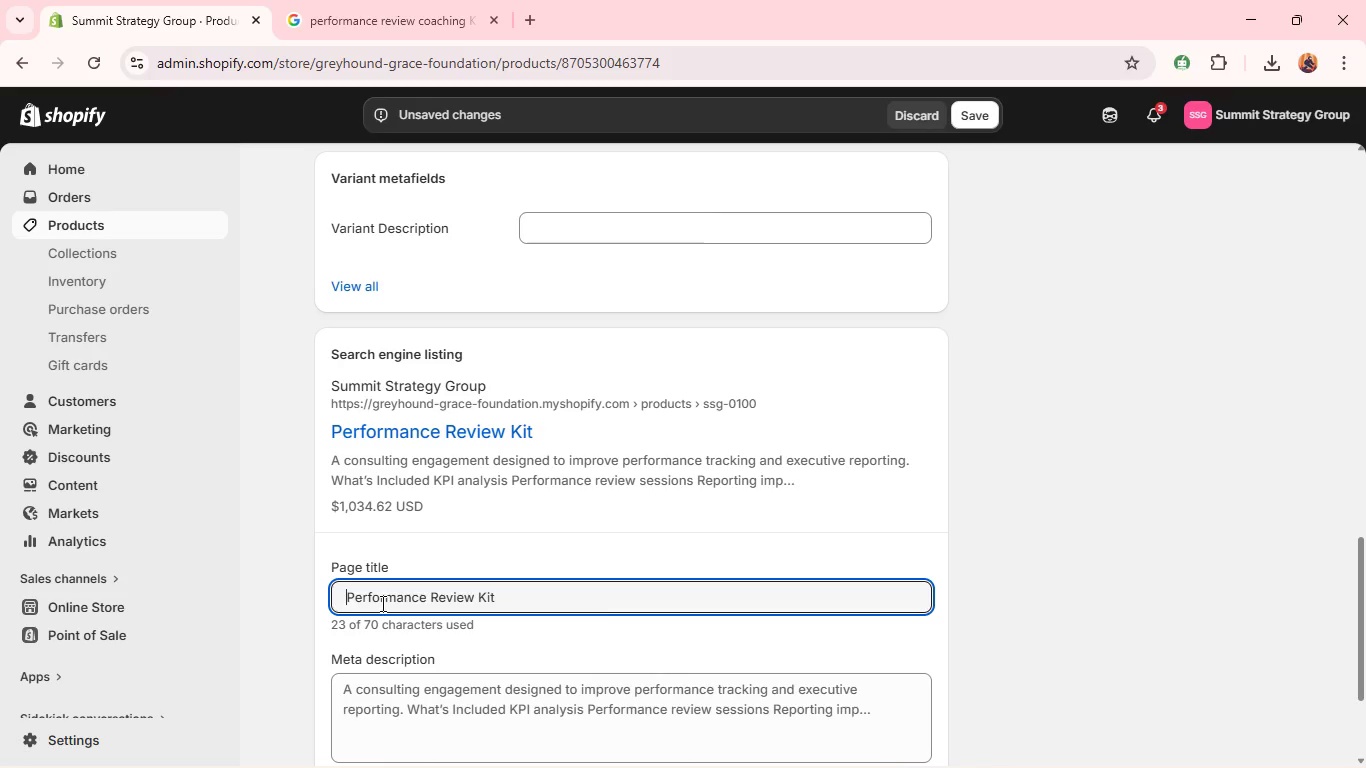 
key(Backspace)
 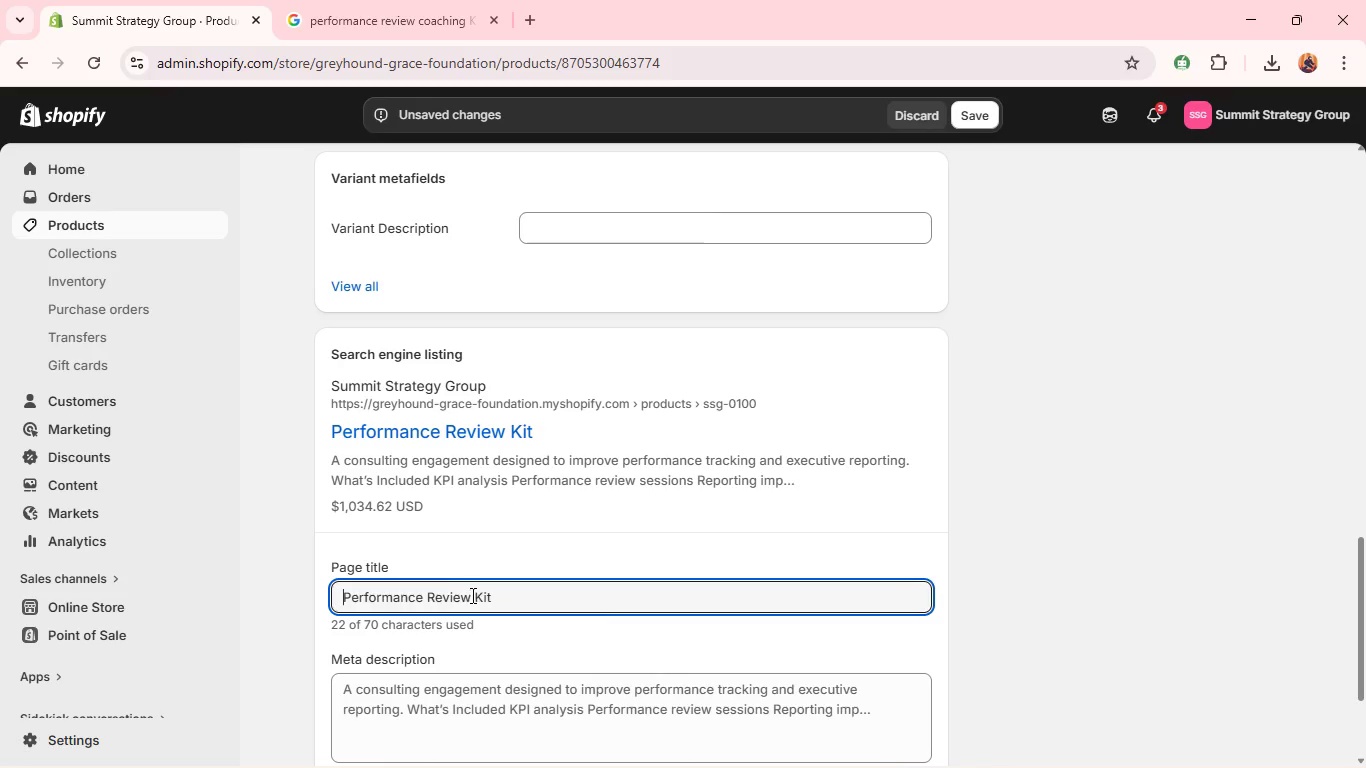 
double_click([479, 595])
 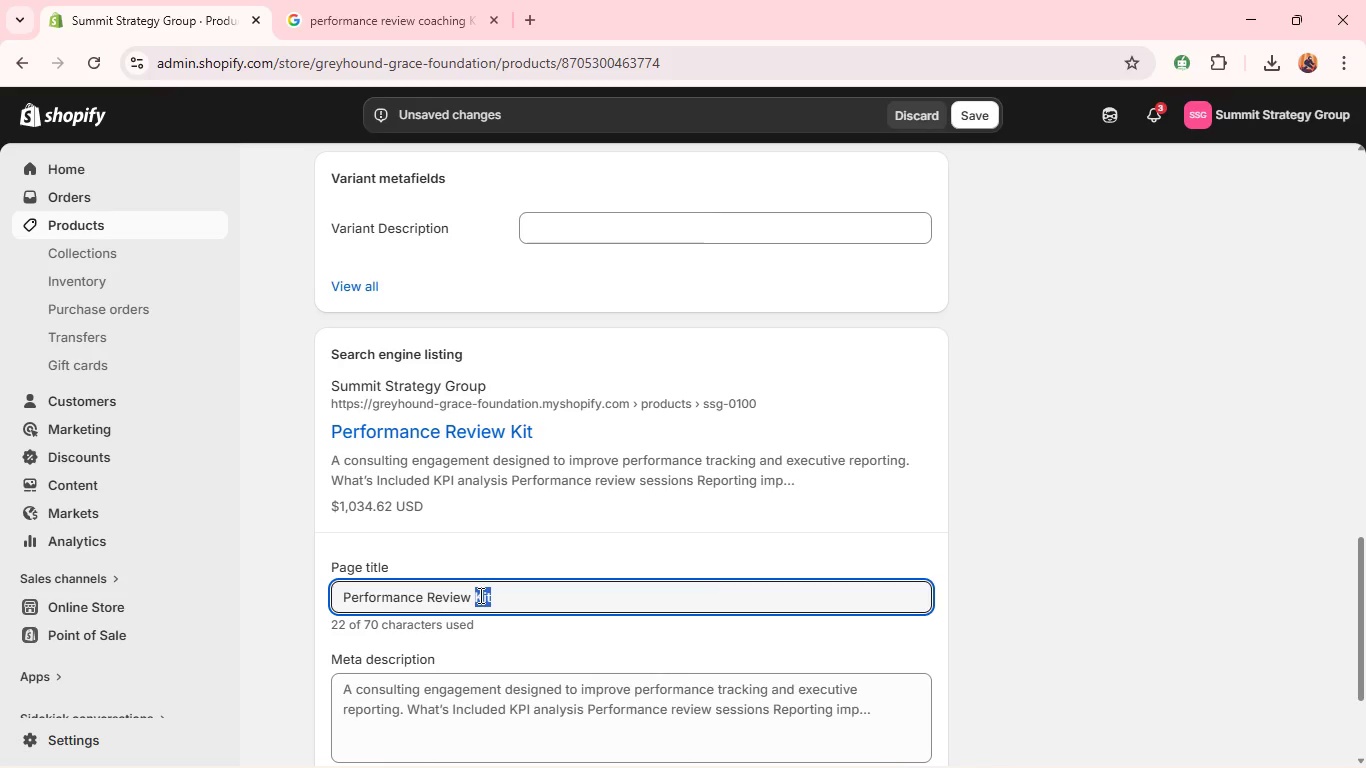 
type(Coaching for Business Teams )
 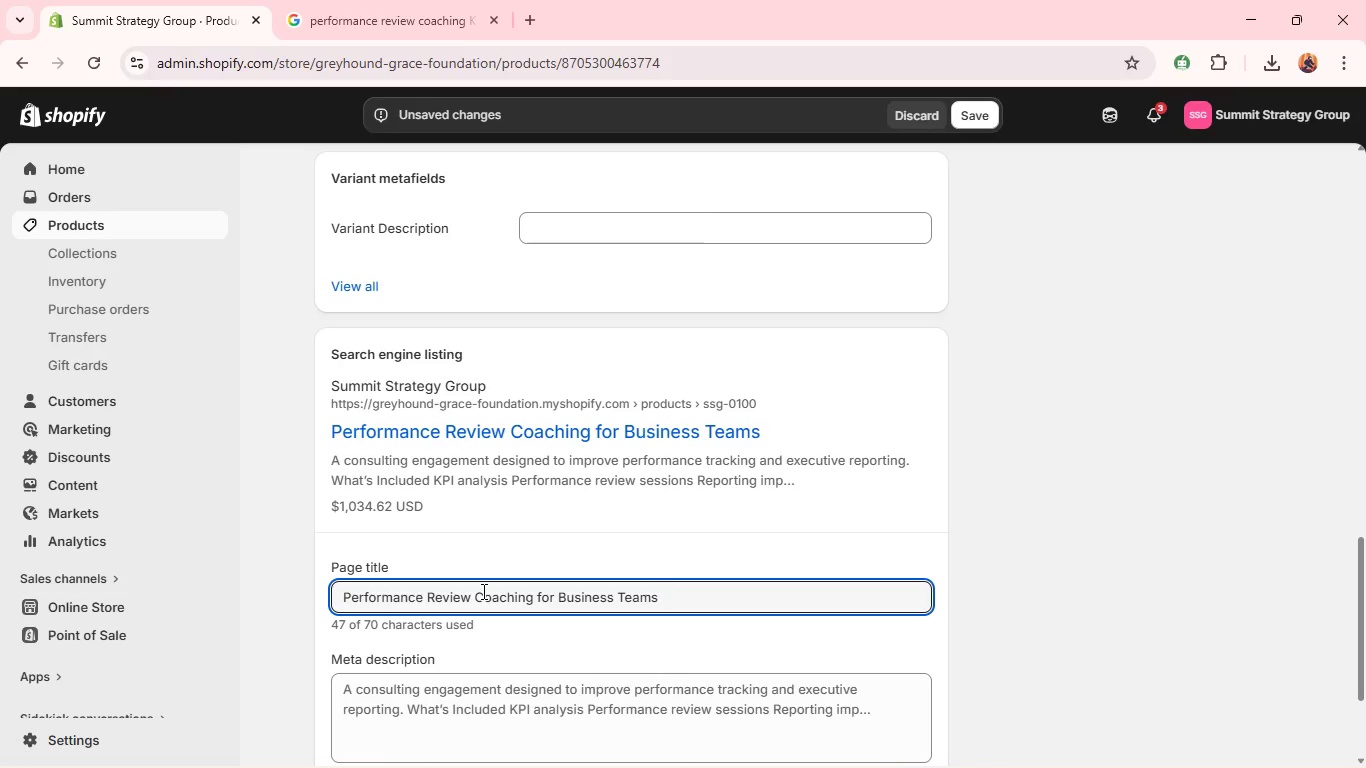 
key(Control+A)
 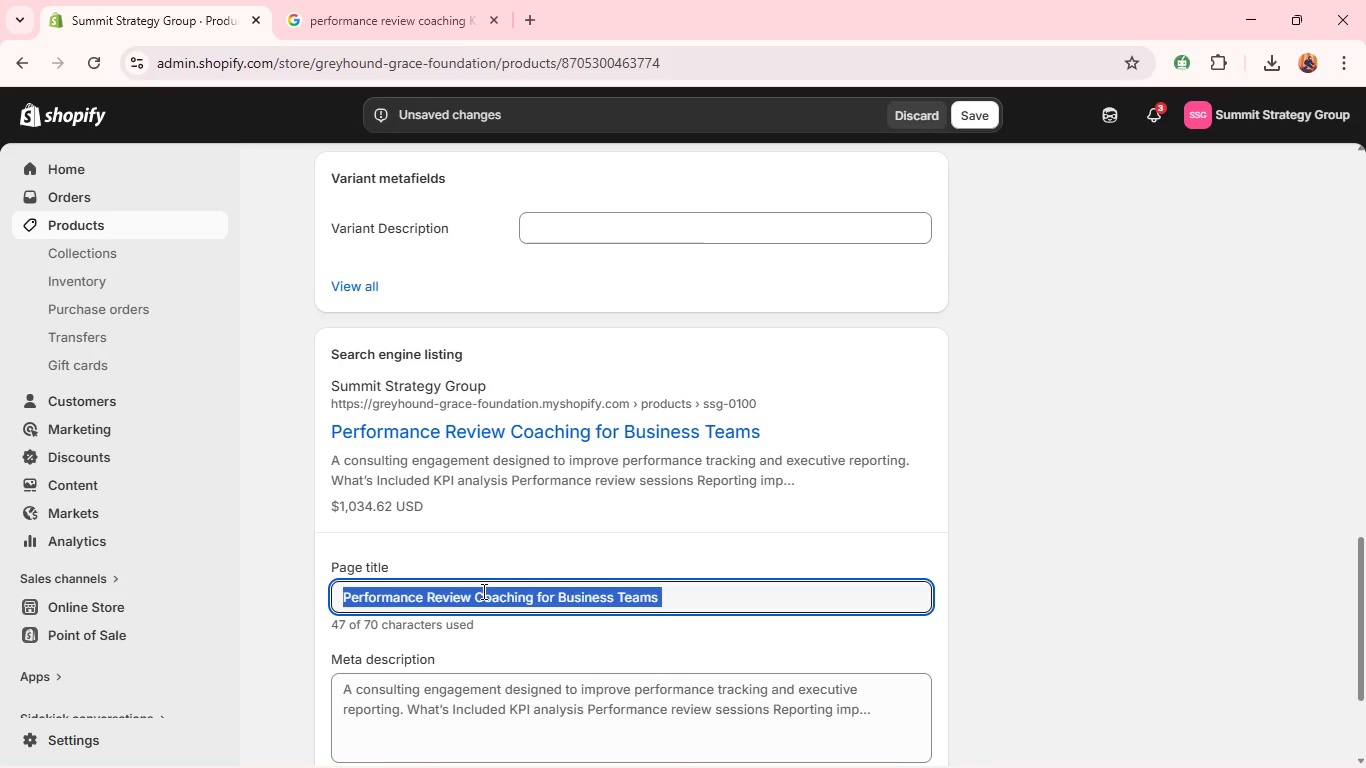 
key(Control+C)
 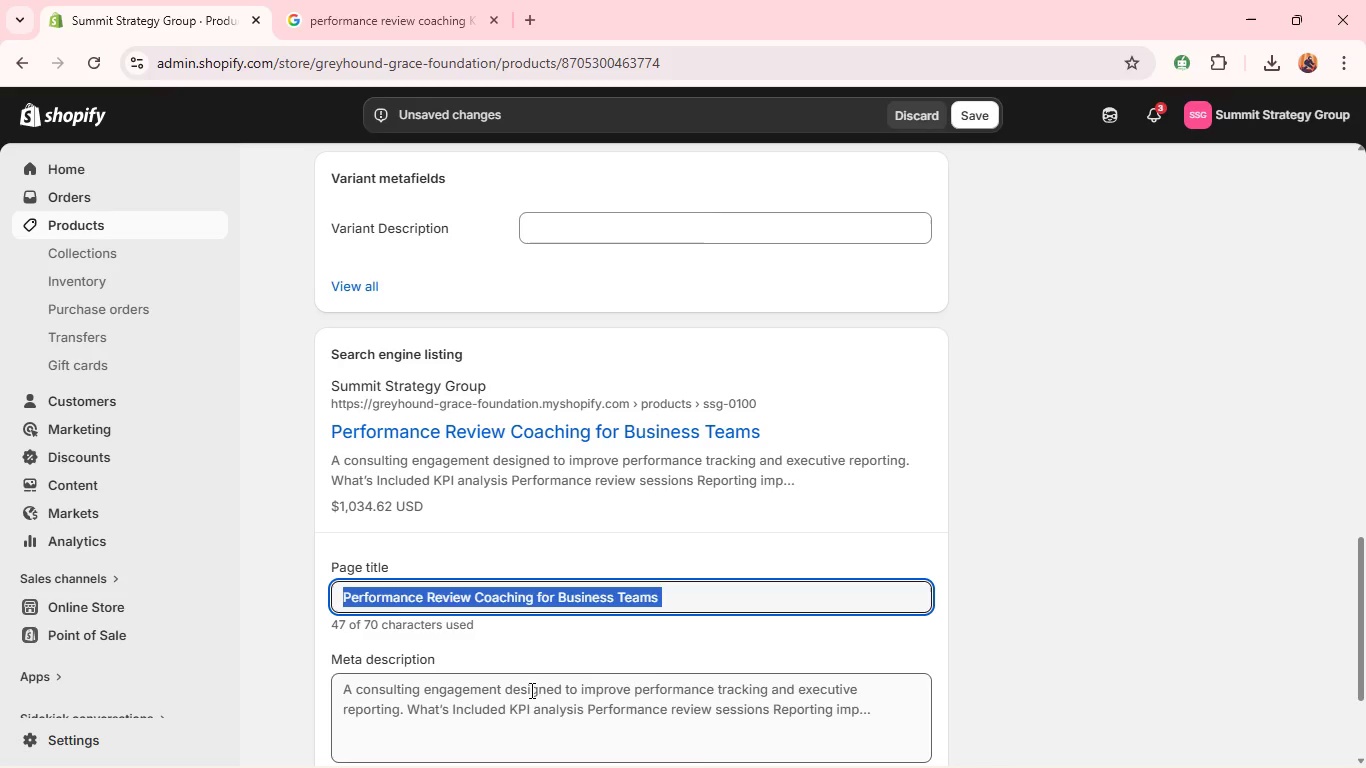 
left_click([531, 692])
 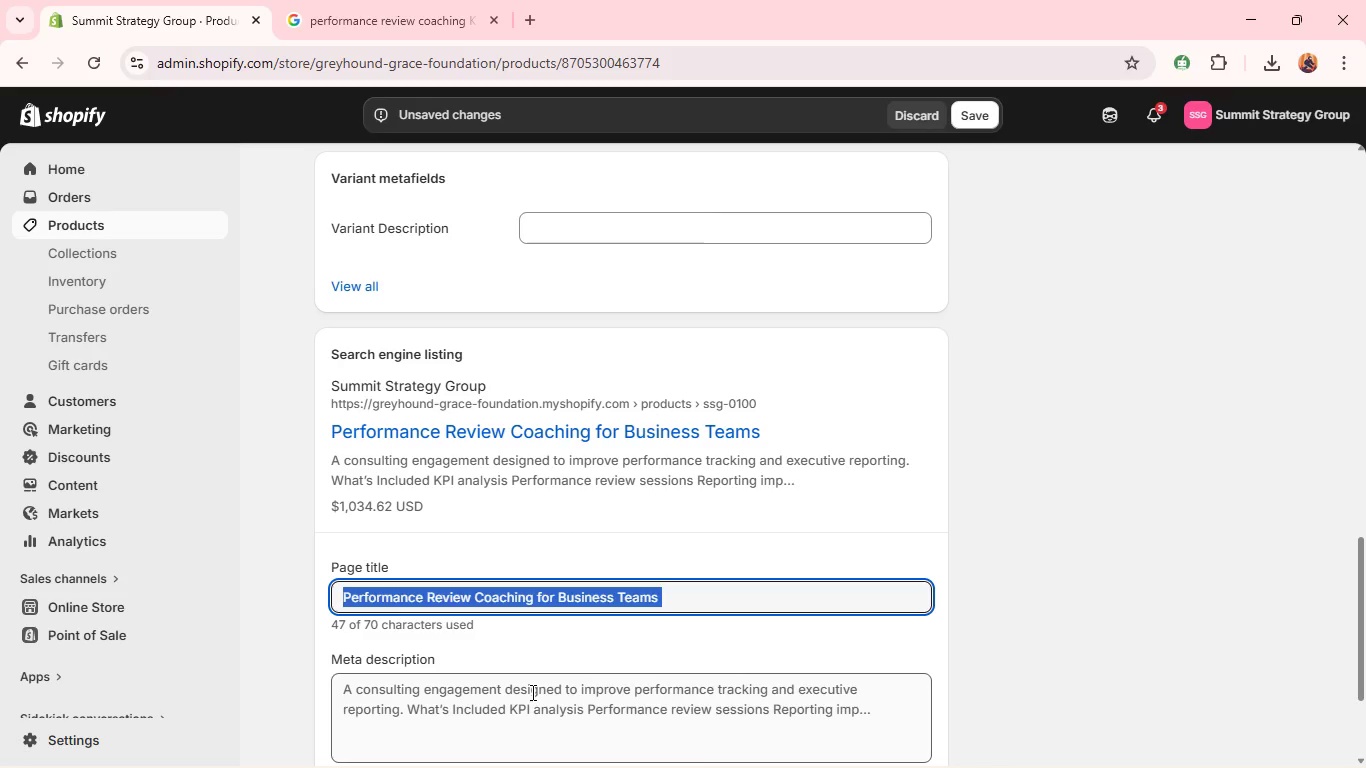 
key(Control+A)
 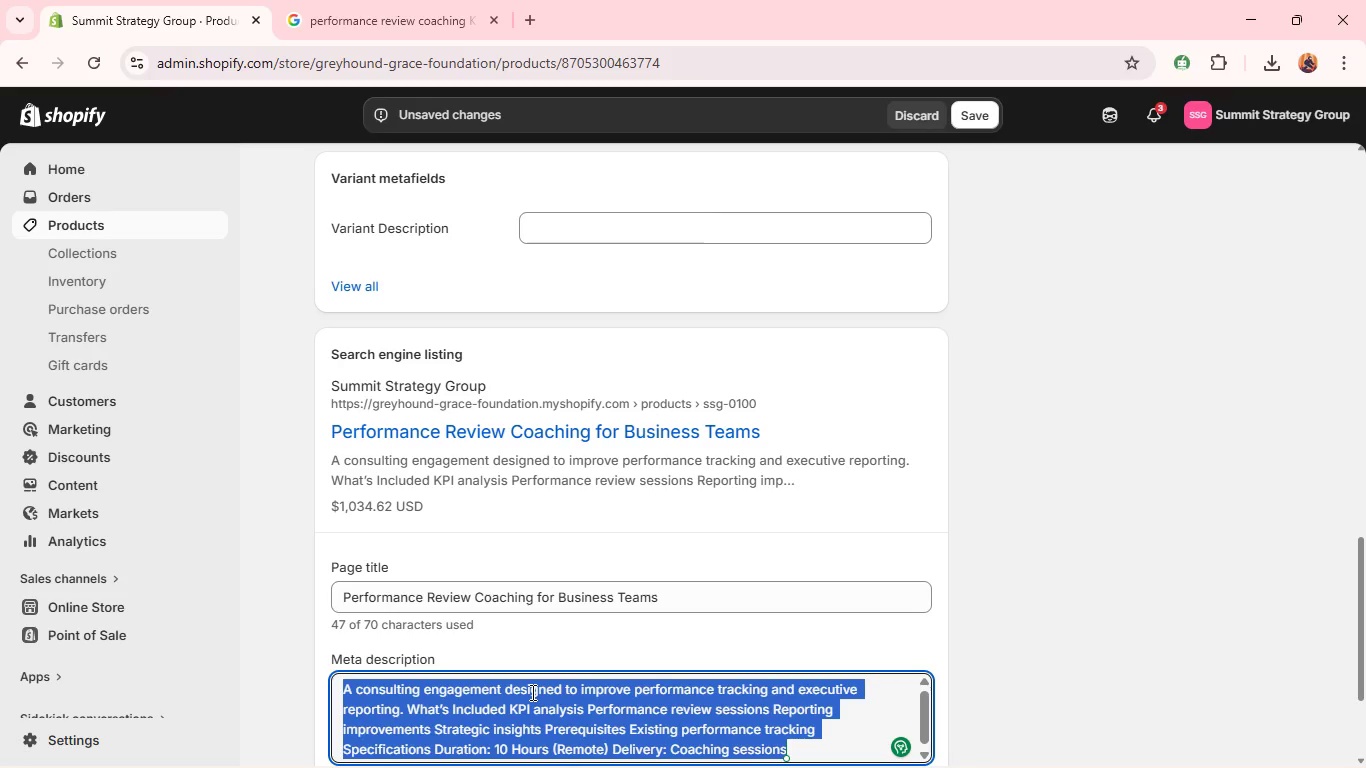 
key(Control+V)
 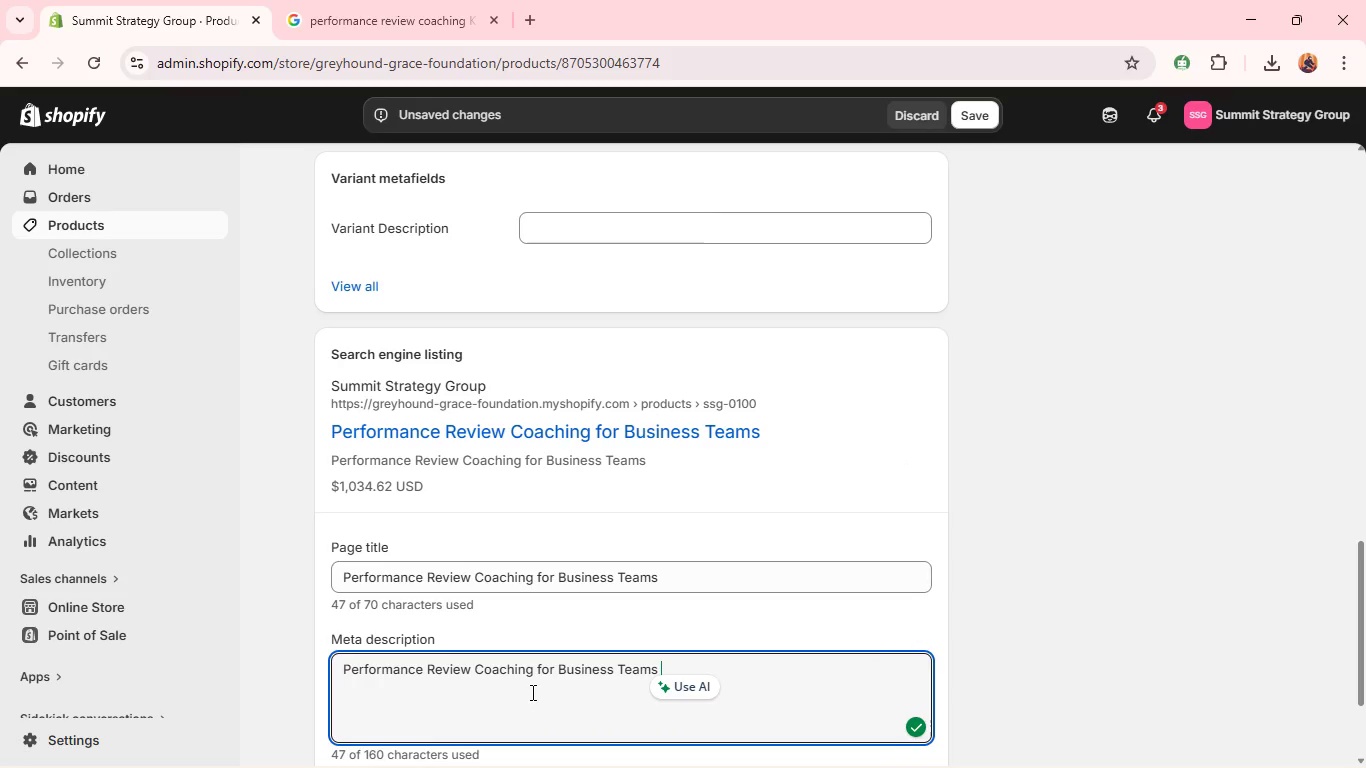 
key(Control+A)
 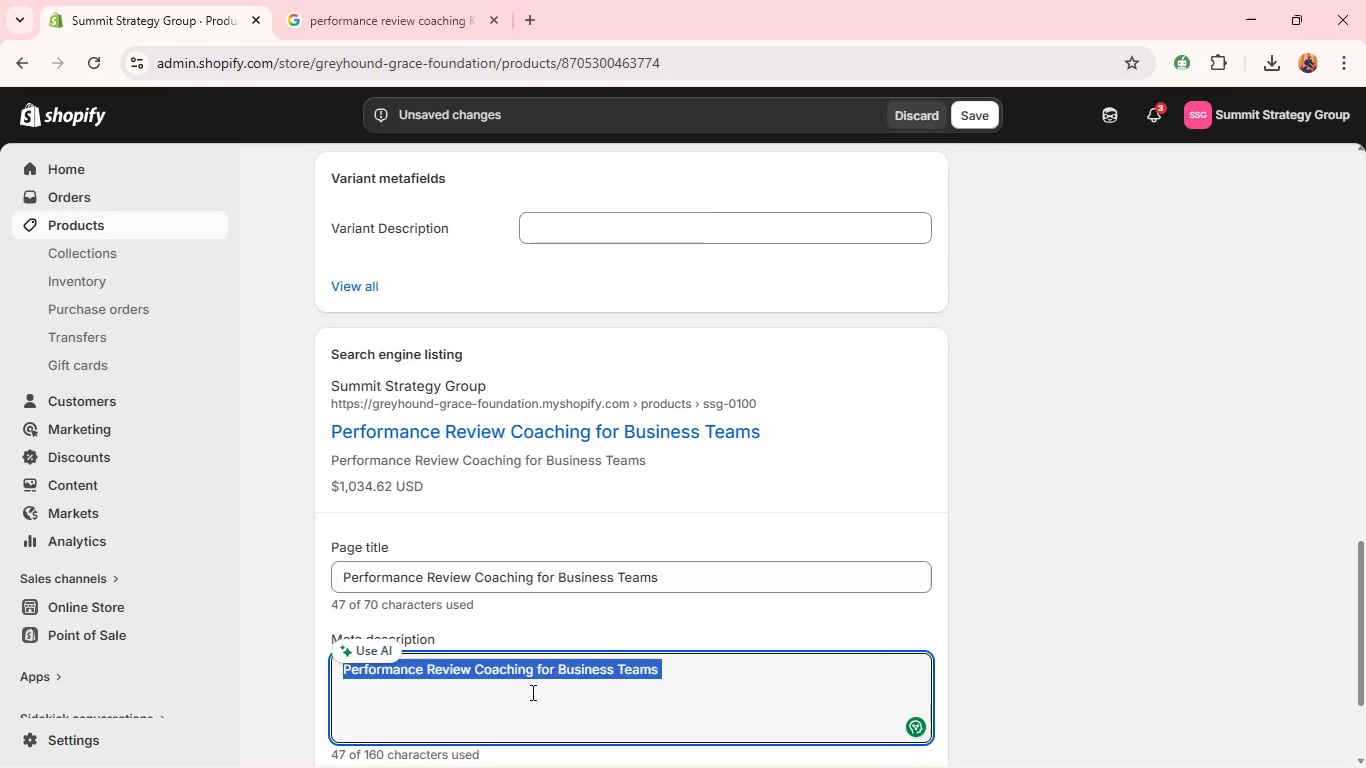 
type(Improve performance tracj)
key(Backspace)
type(king with expert coaching )
 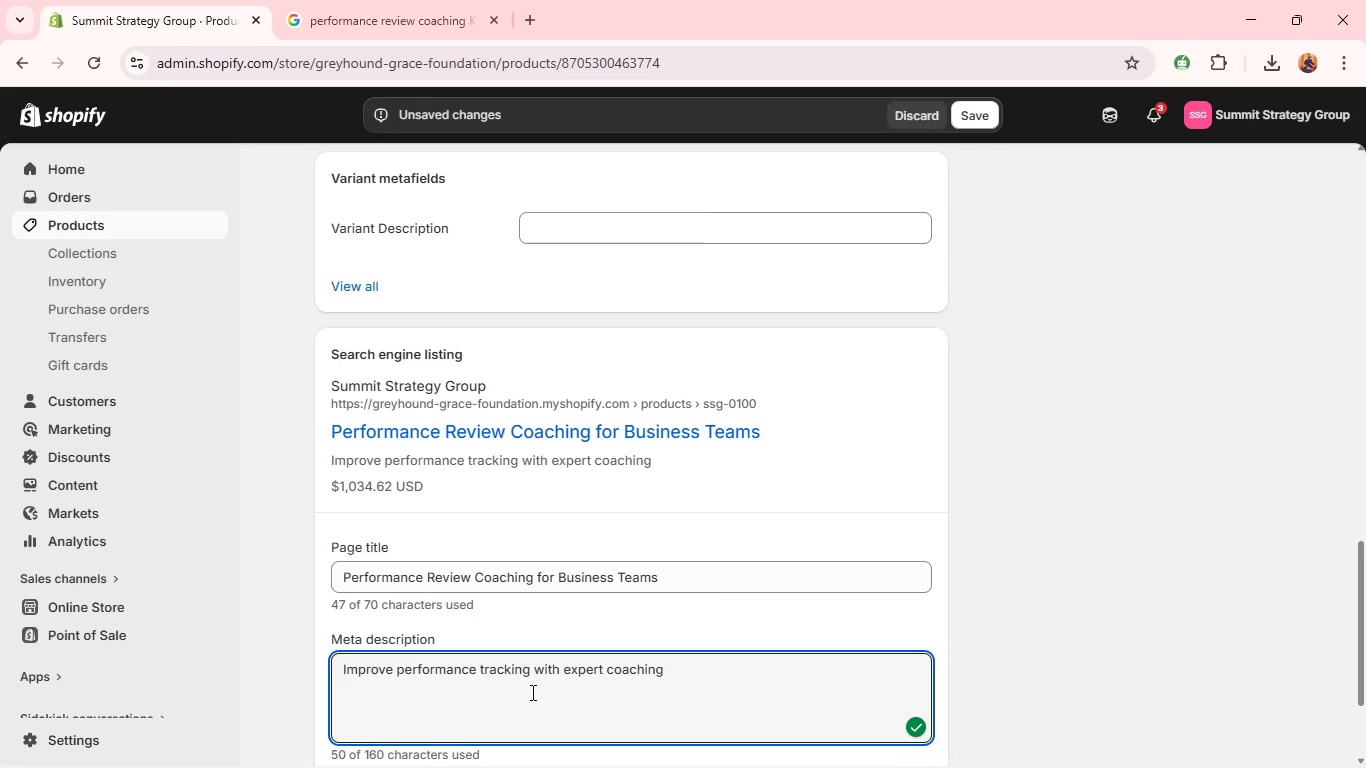 
type(and KPI analysis.)
 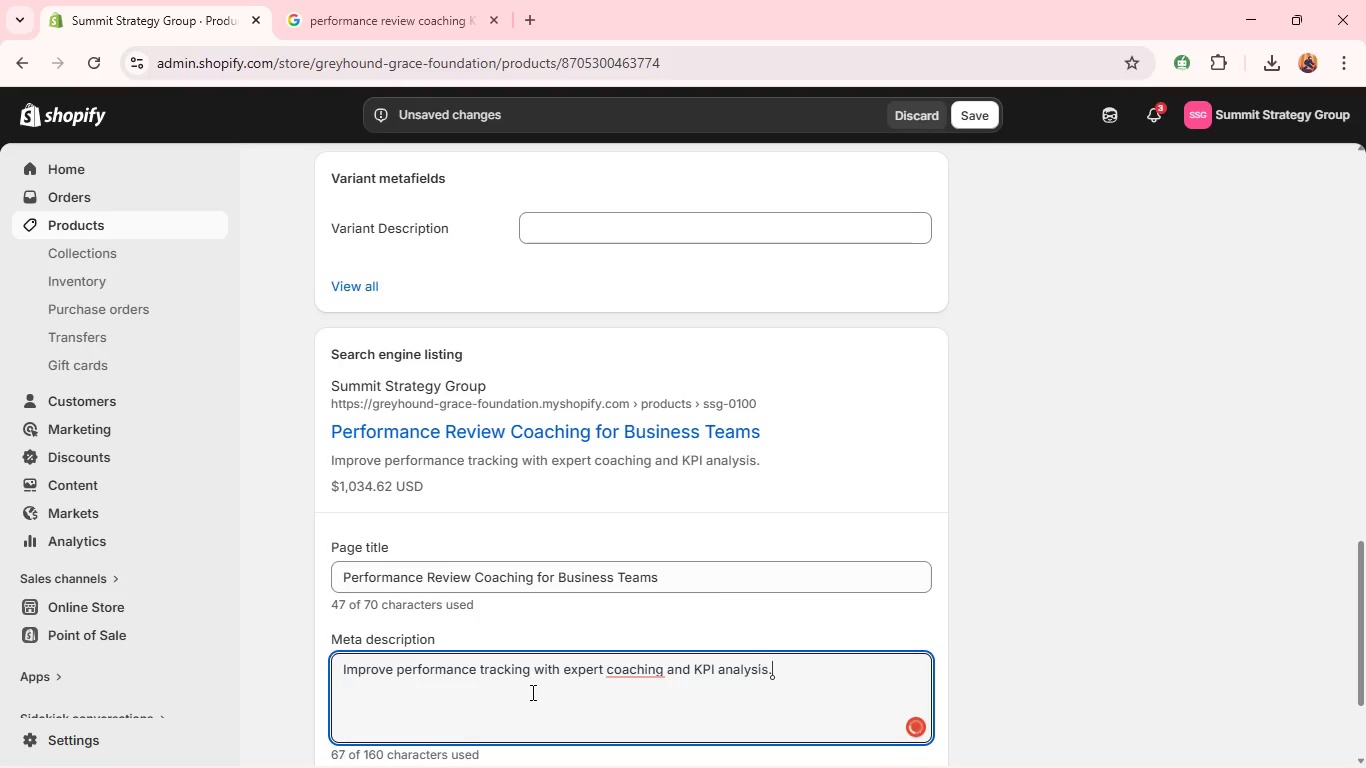 
wait(9.03)
 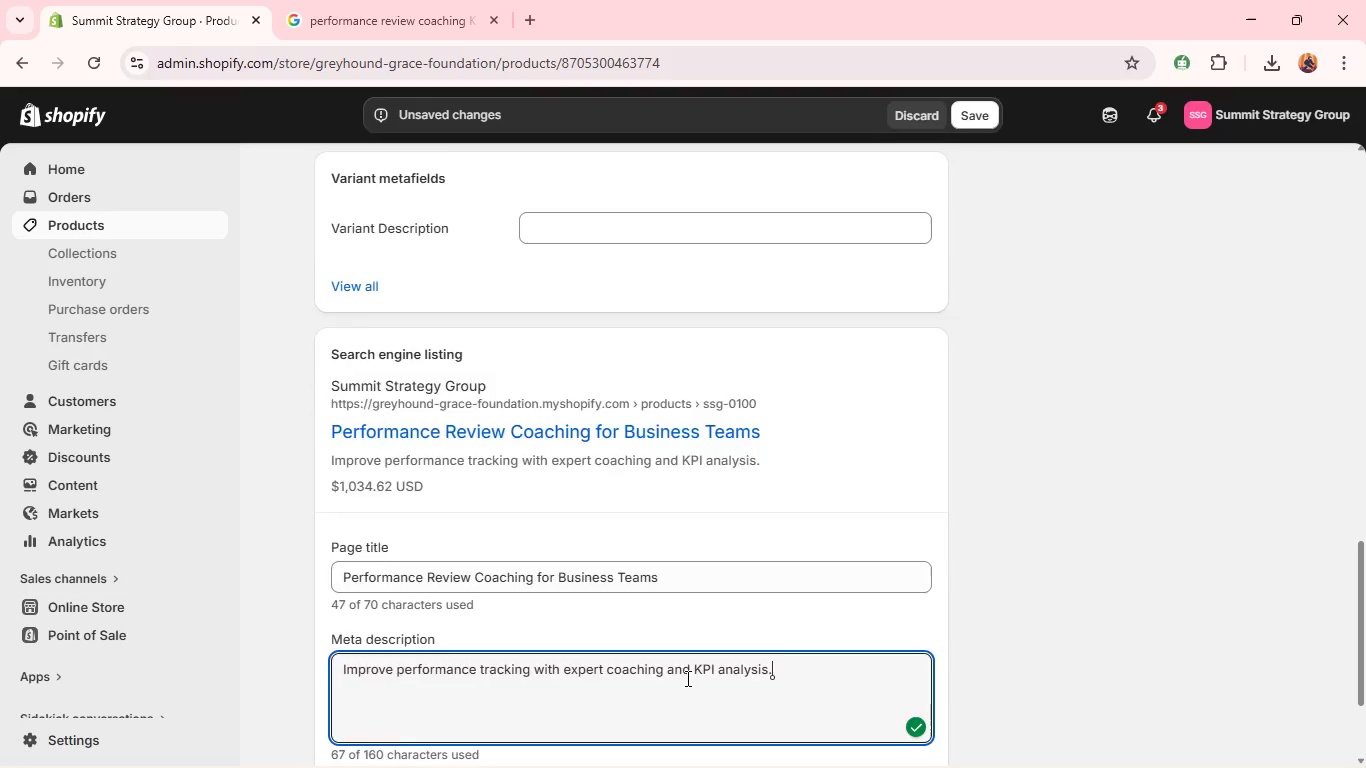 
left_click([971, 109])
 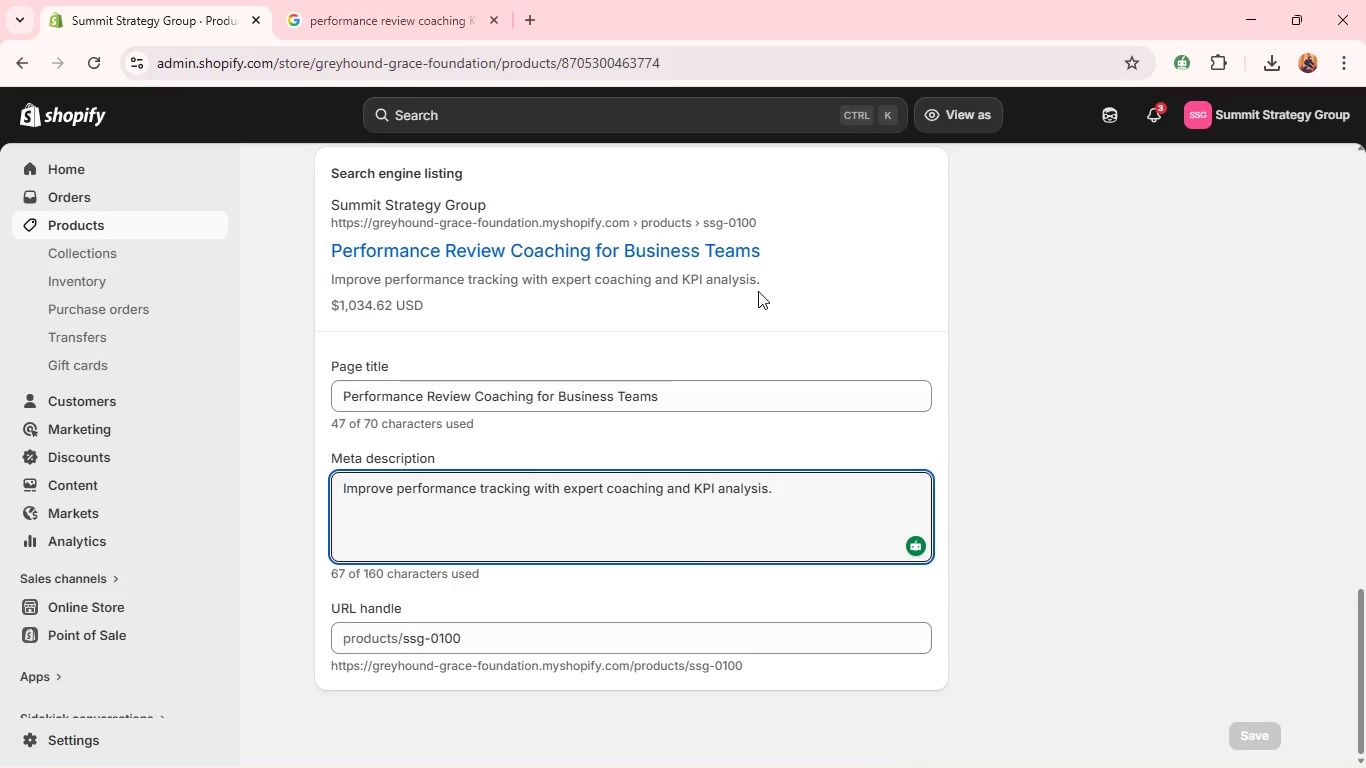 
wait(55.67)
 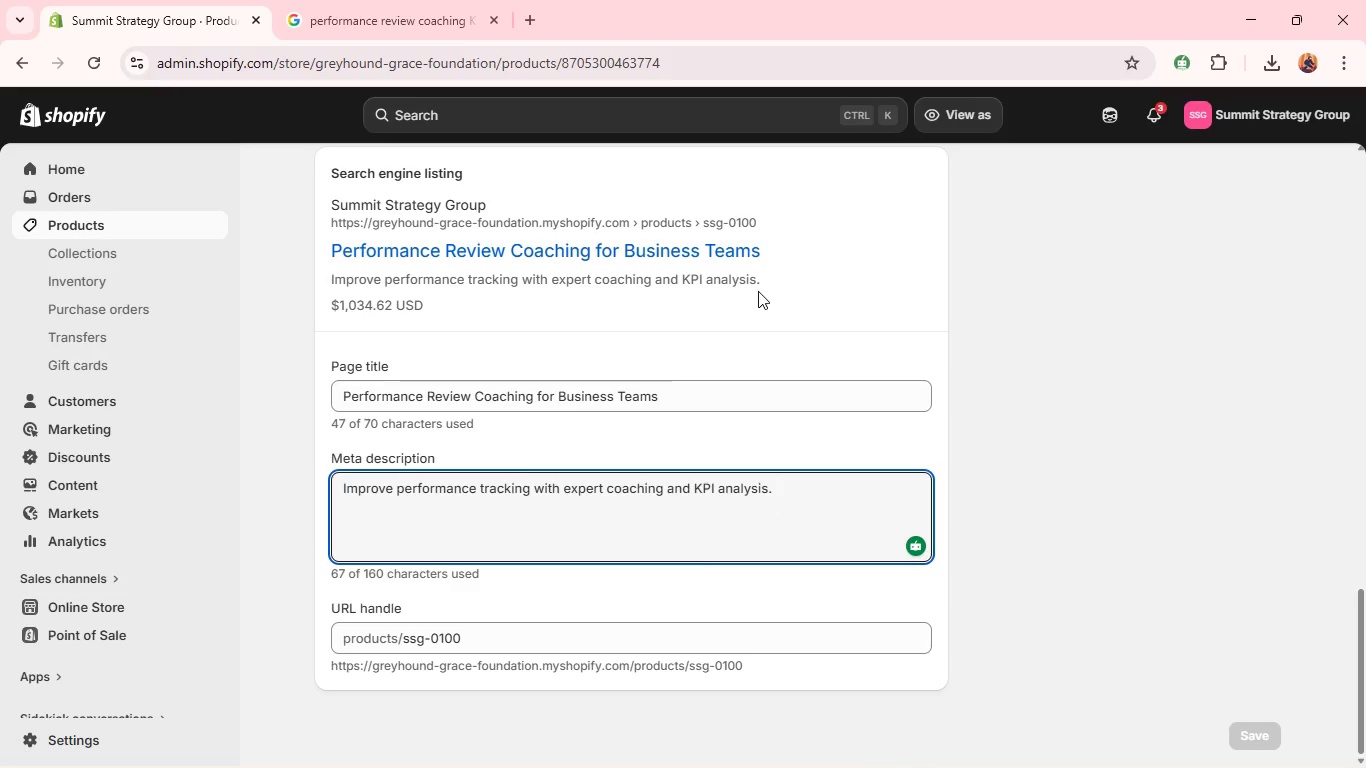 
left_click([332, 171])
 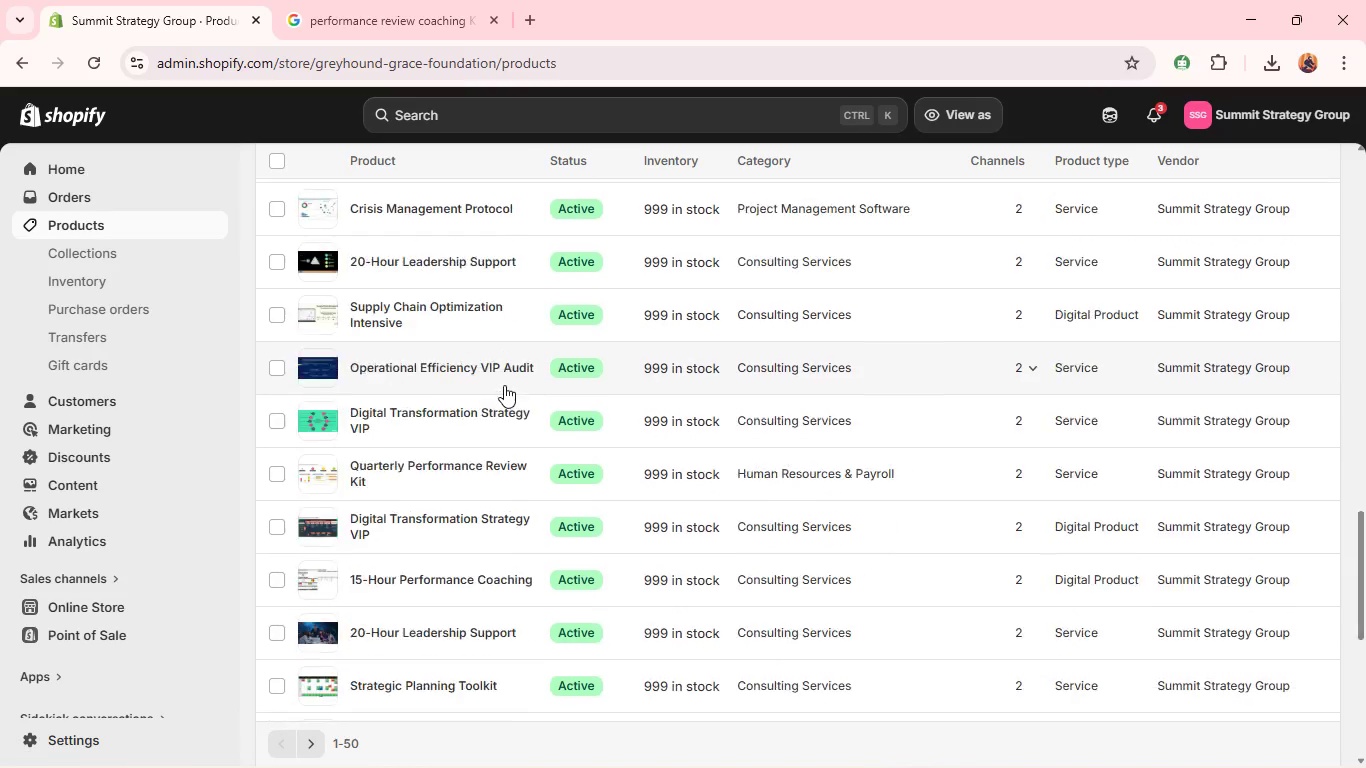 
wait(16.3)
 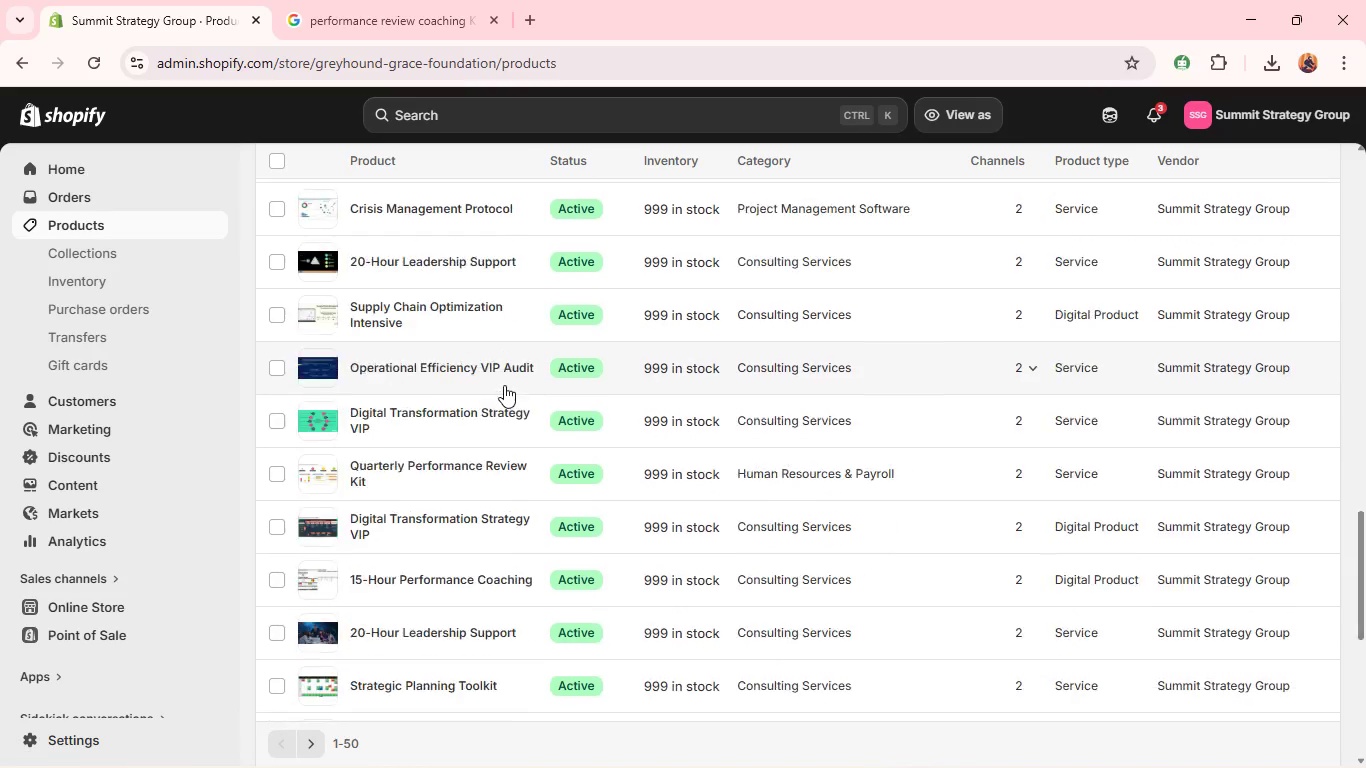 
left_click([322, 671])
 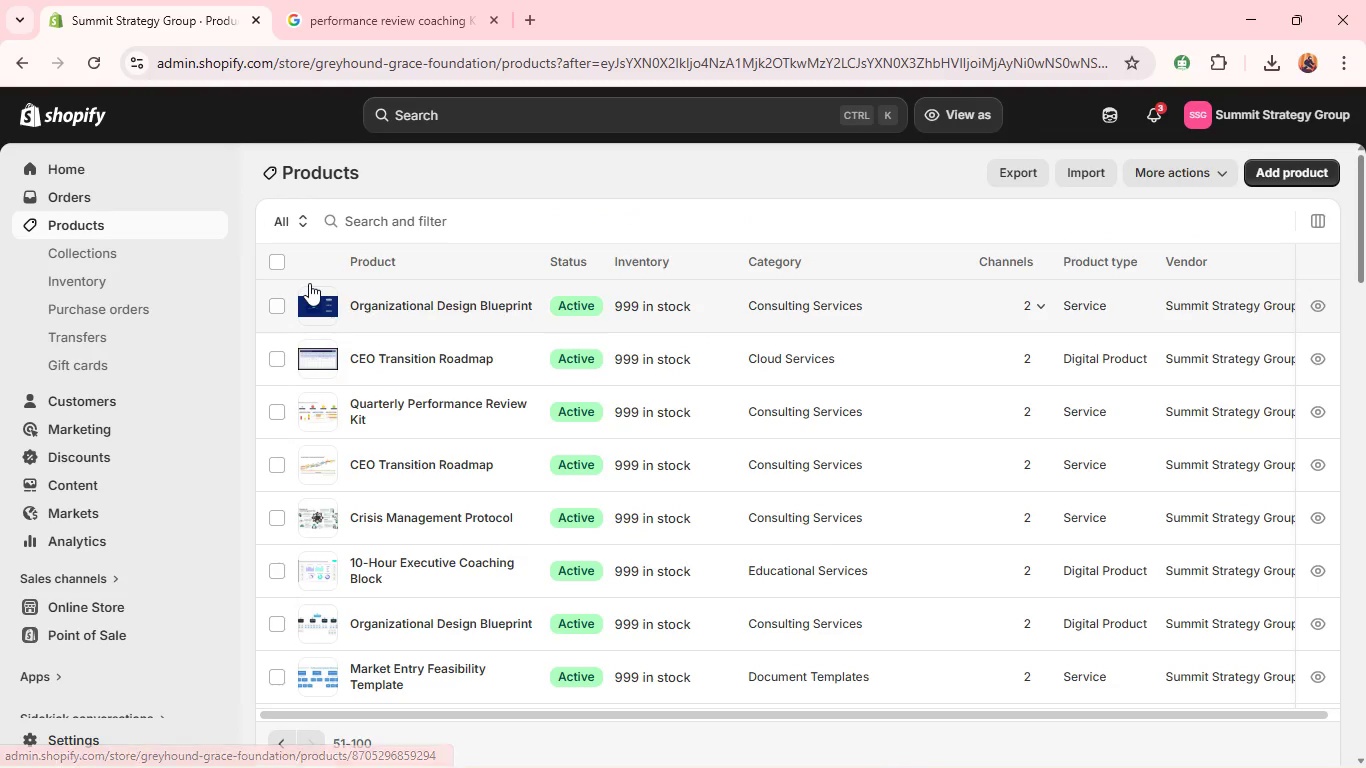 
wait(26.17)
 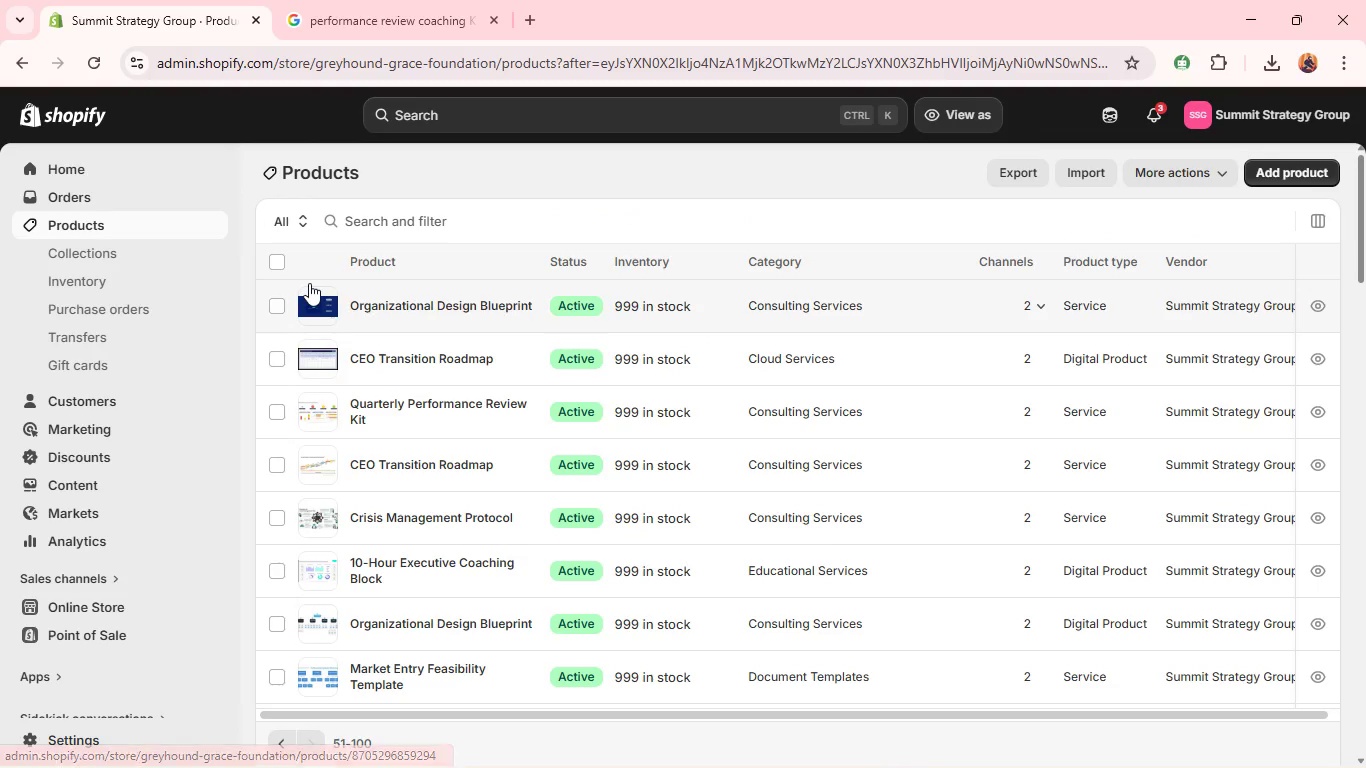 
left_click([103, 605])
 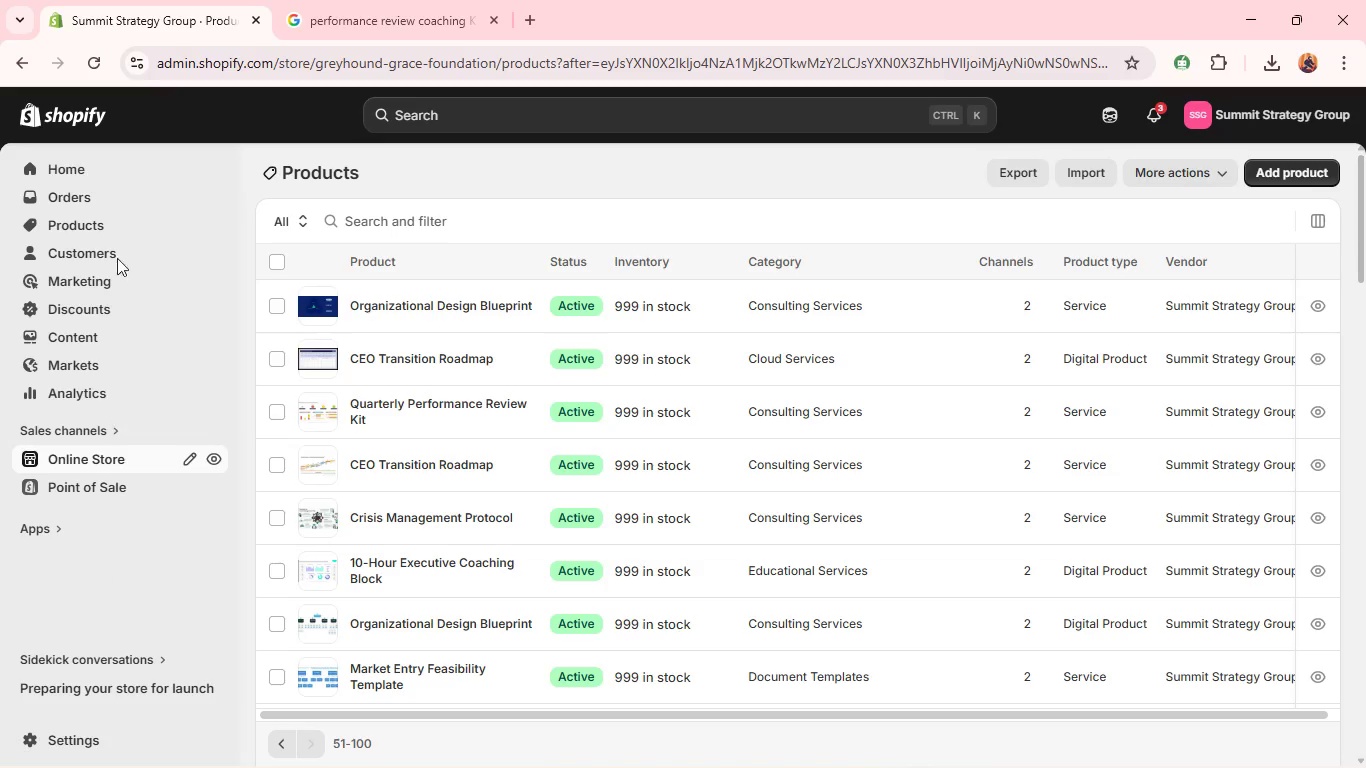 
left_click([112, 216])
 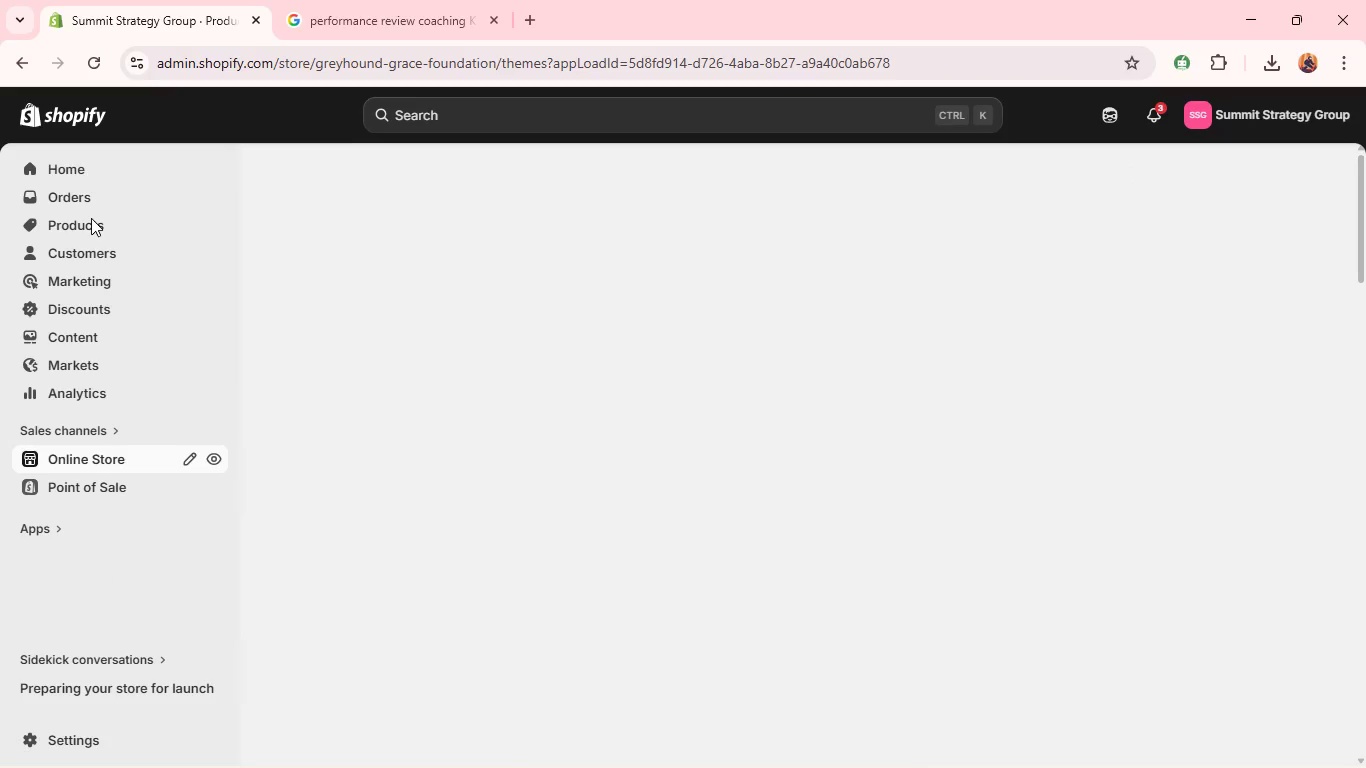 
left_click([91, 218])
 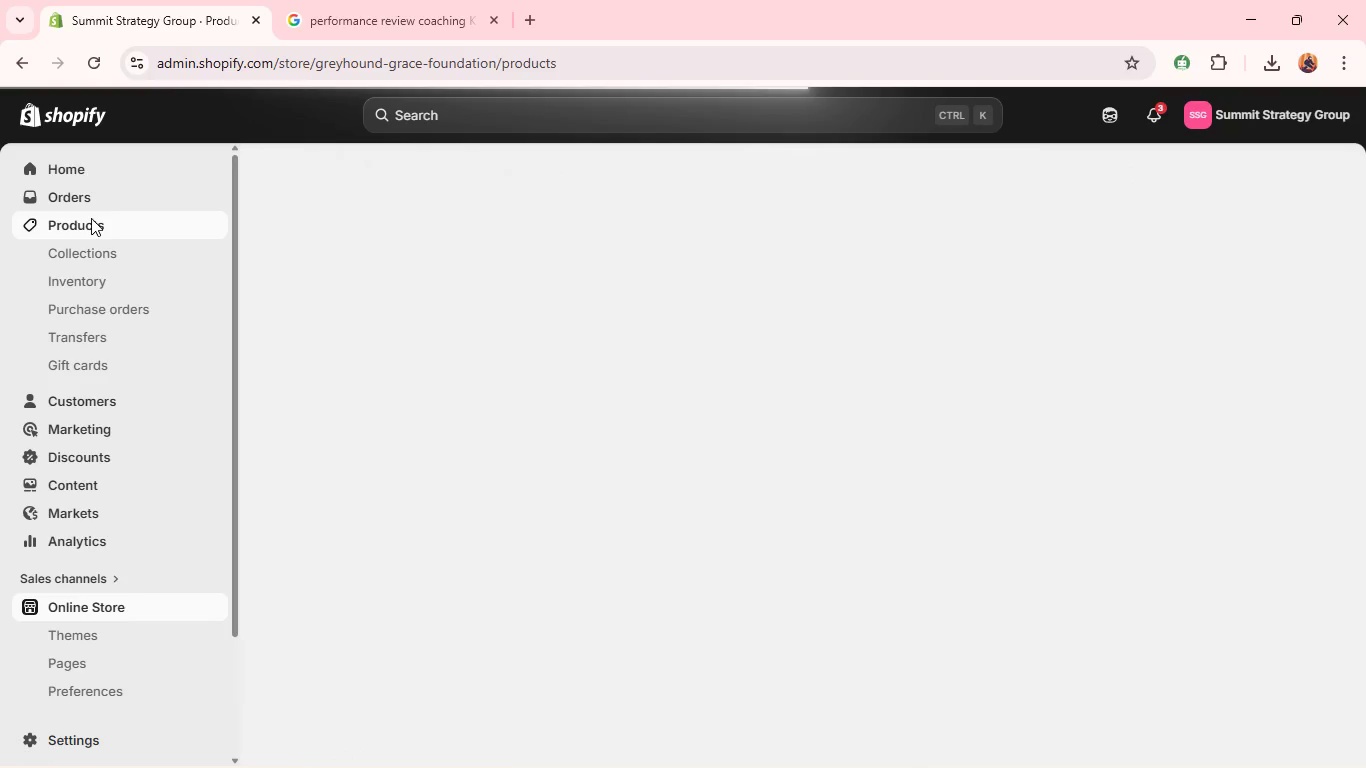 
wait(10.92)
 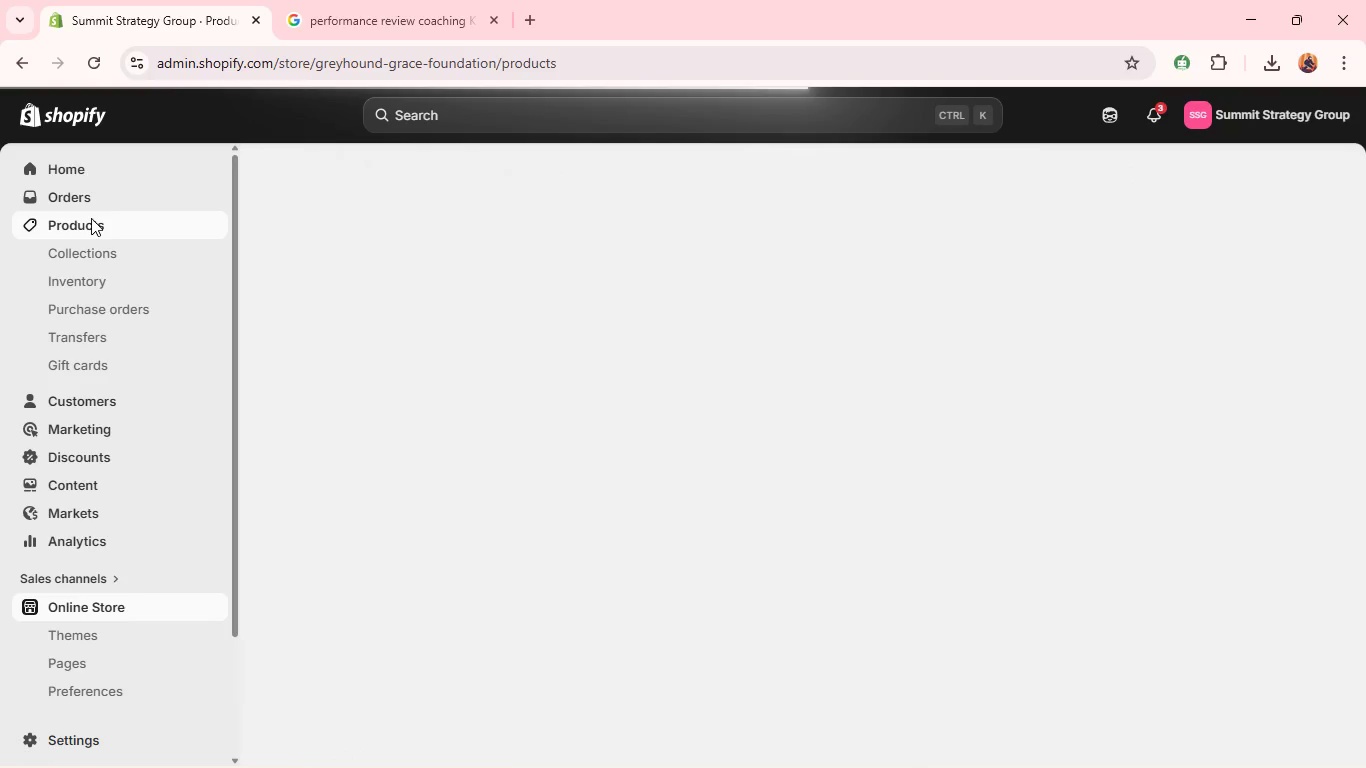 
left_click([97, 256])
 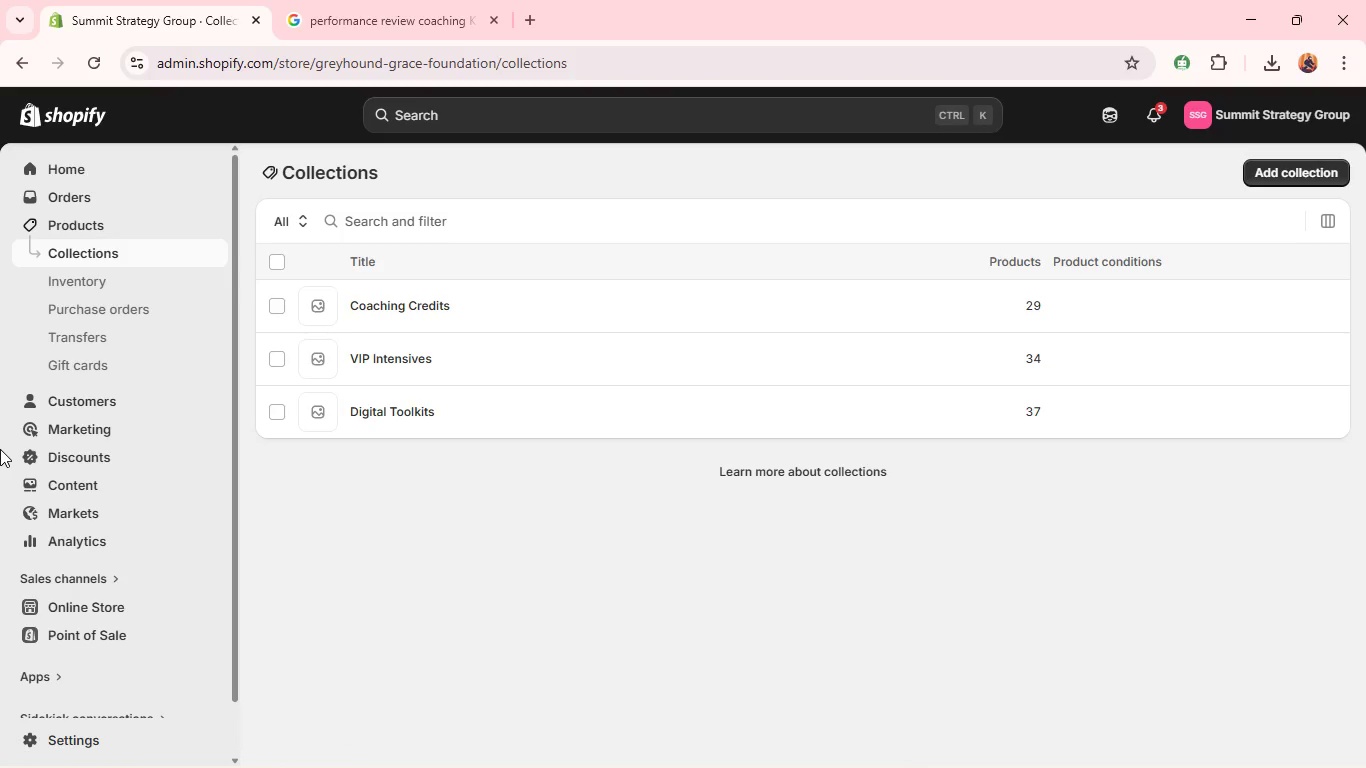 
wait(19.27)
 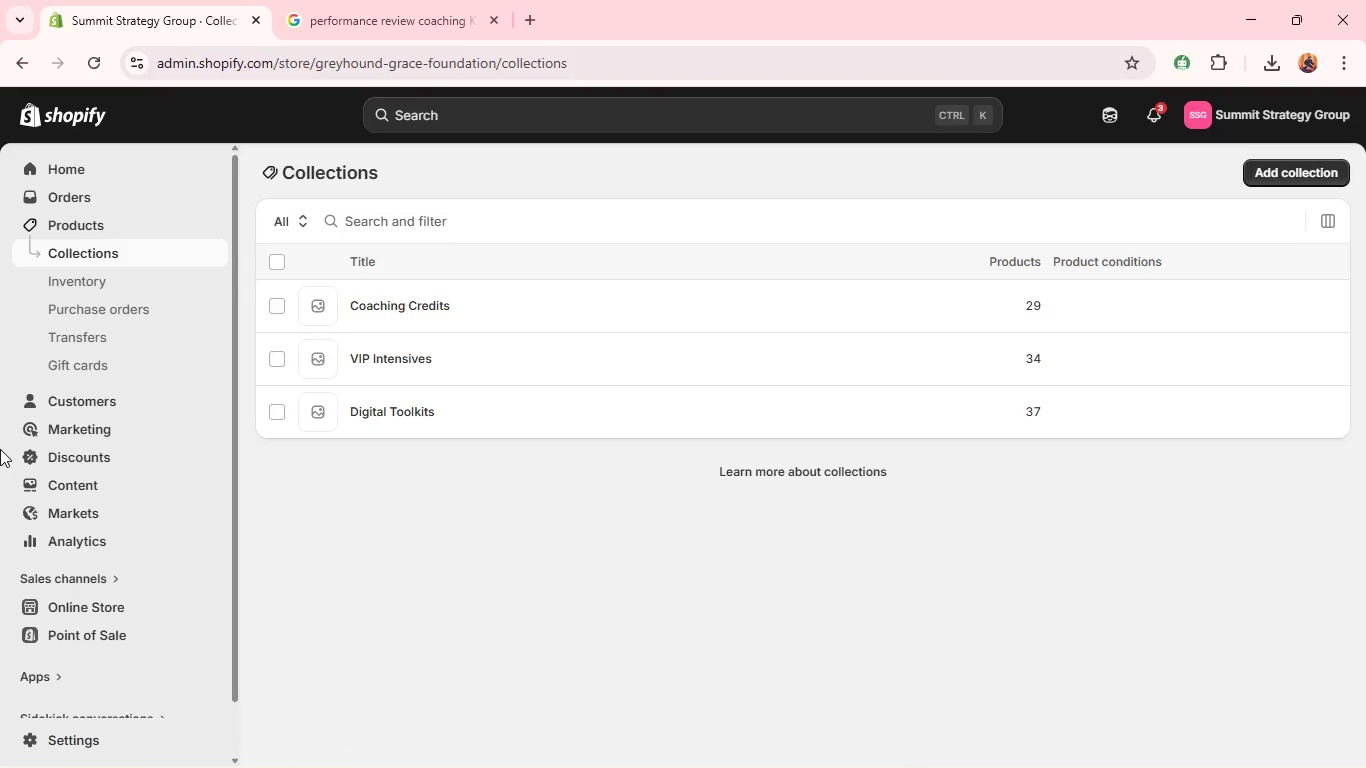 
left_click([533, 12])
 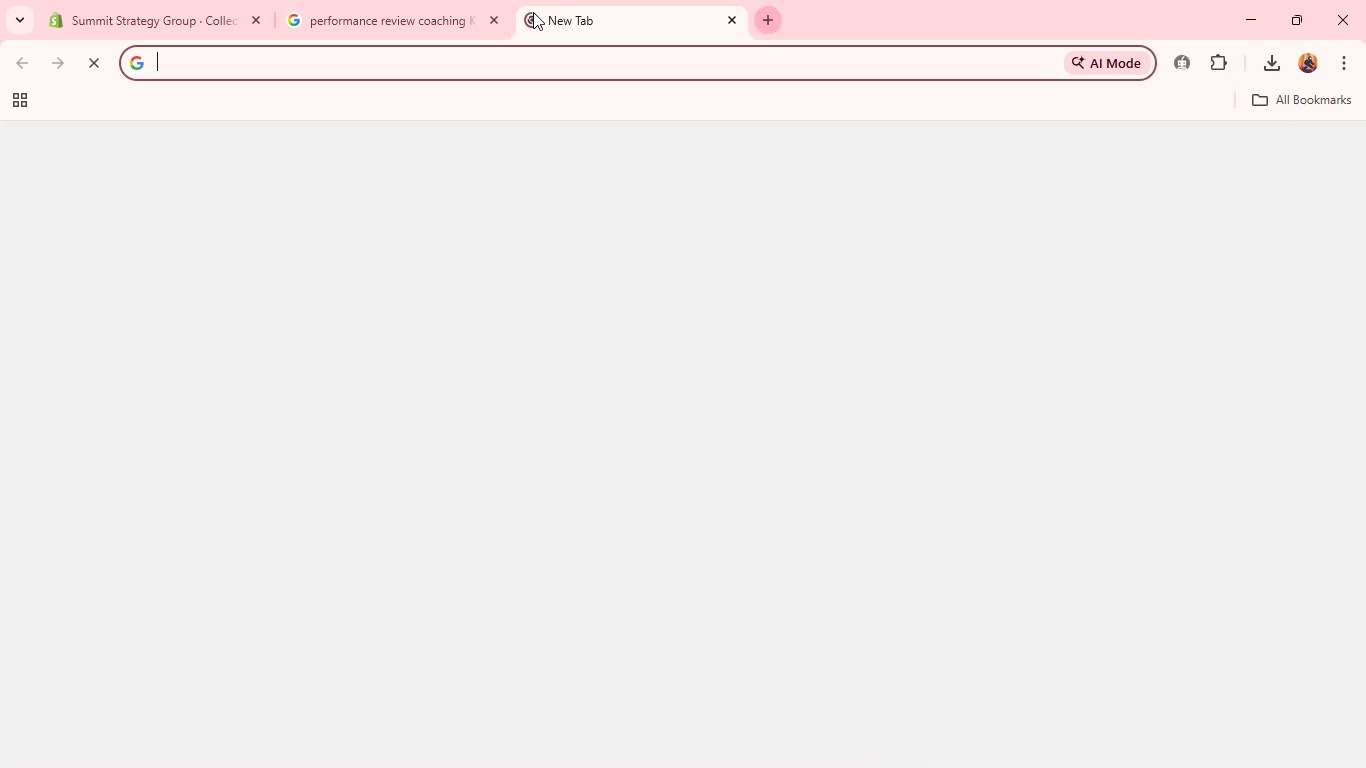 
key(A)
 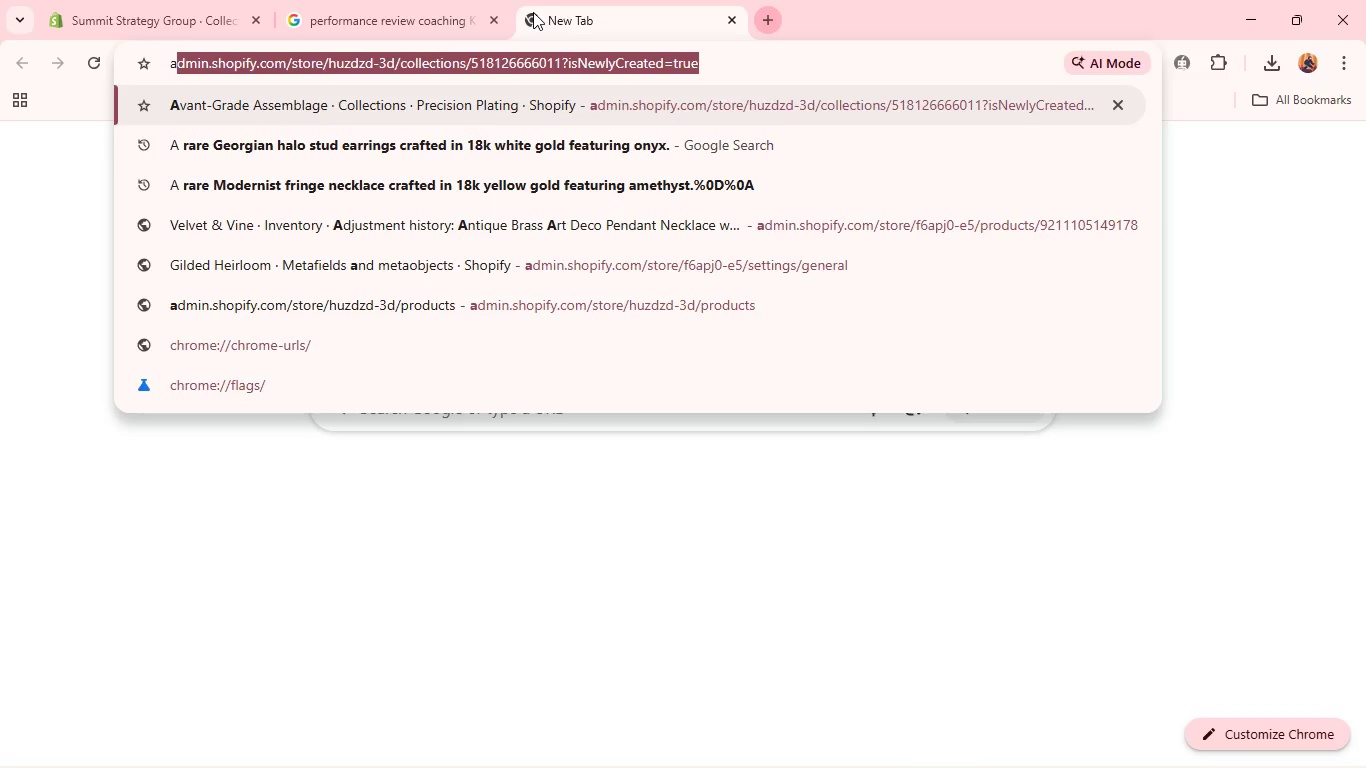 
key(N)
 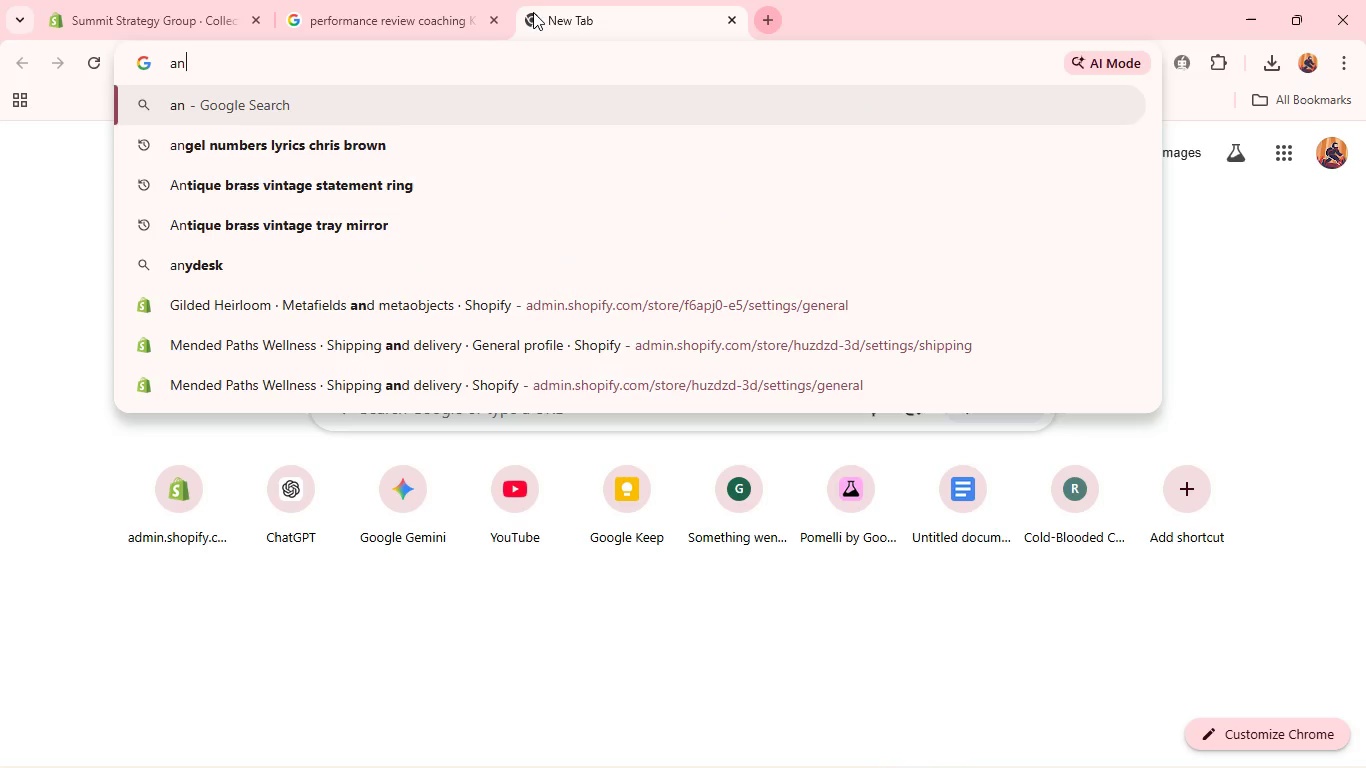 
hold_key(key=Backspace, duration=0.61)
 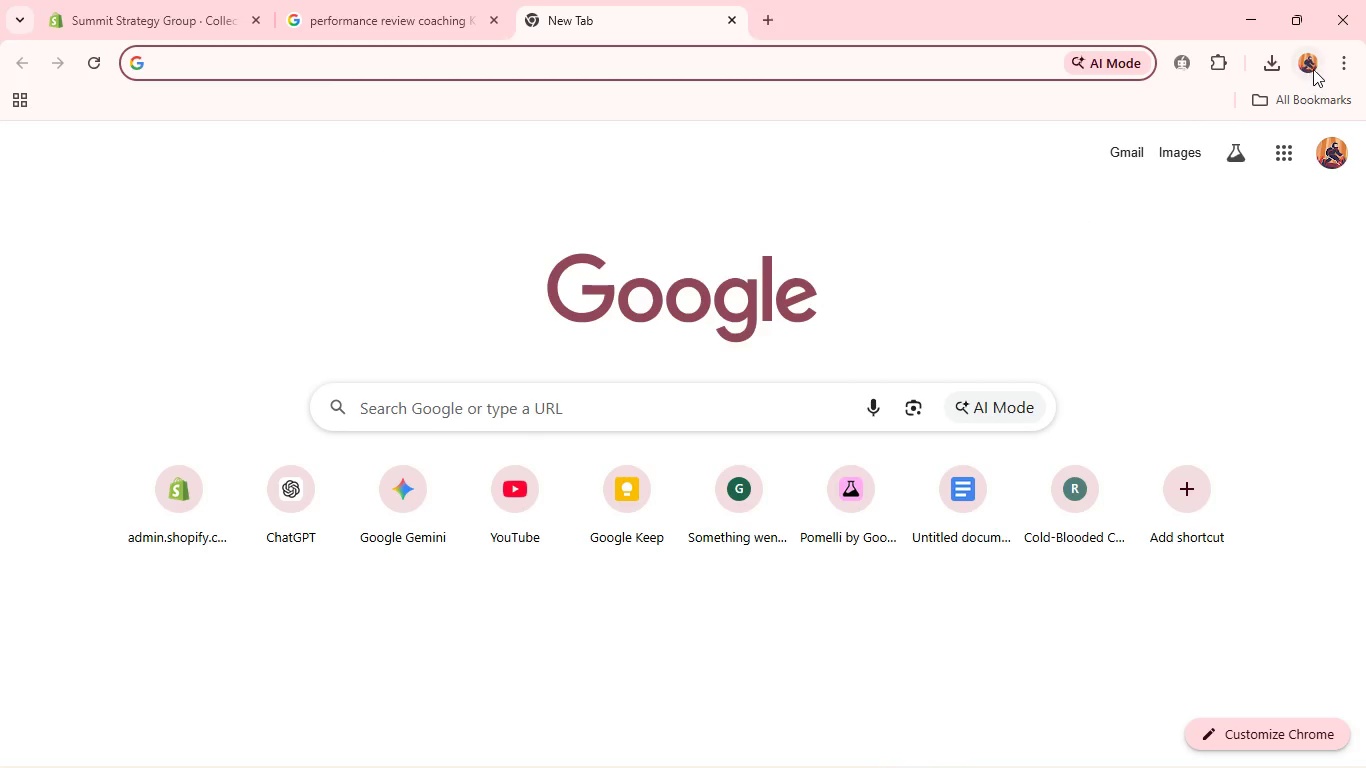 
left_click([1333, 69])
 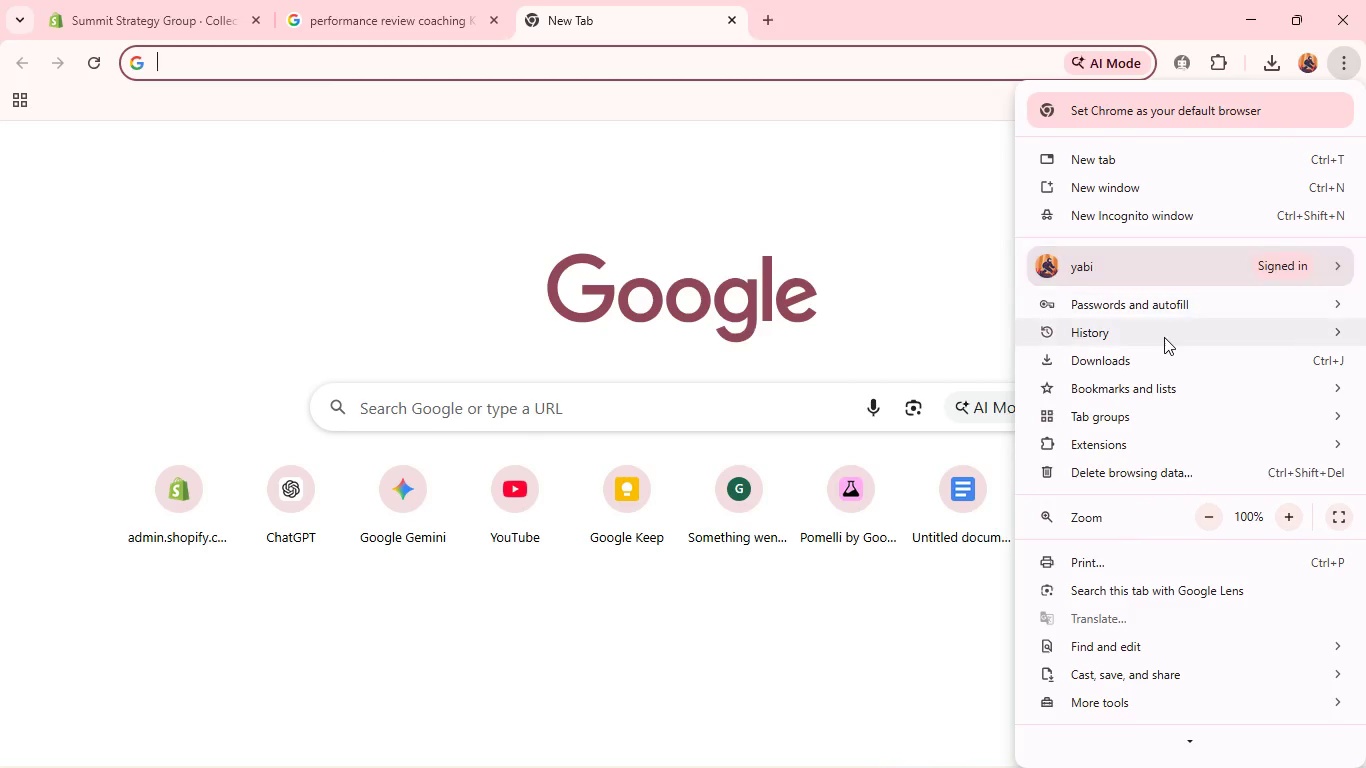 
left_click([1160, 340])
 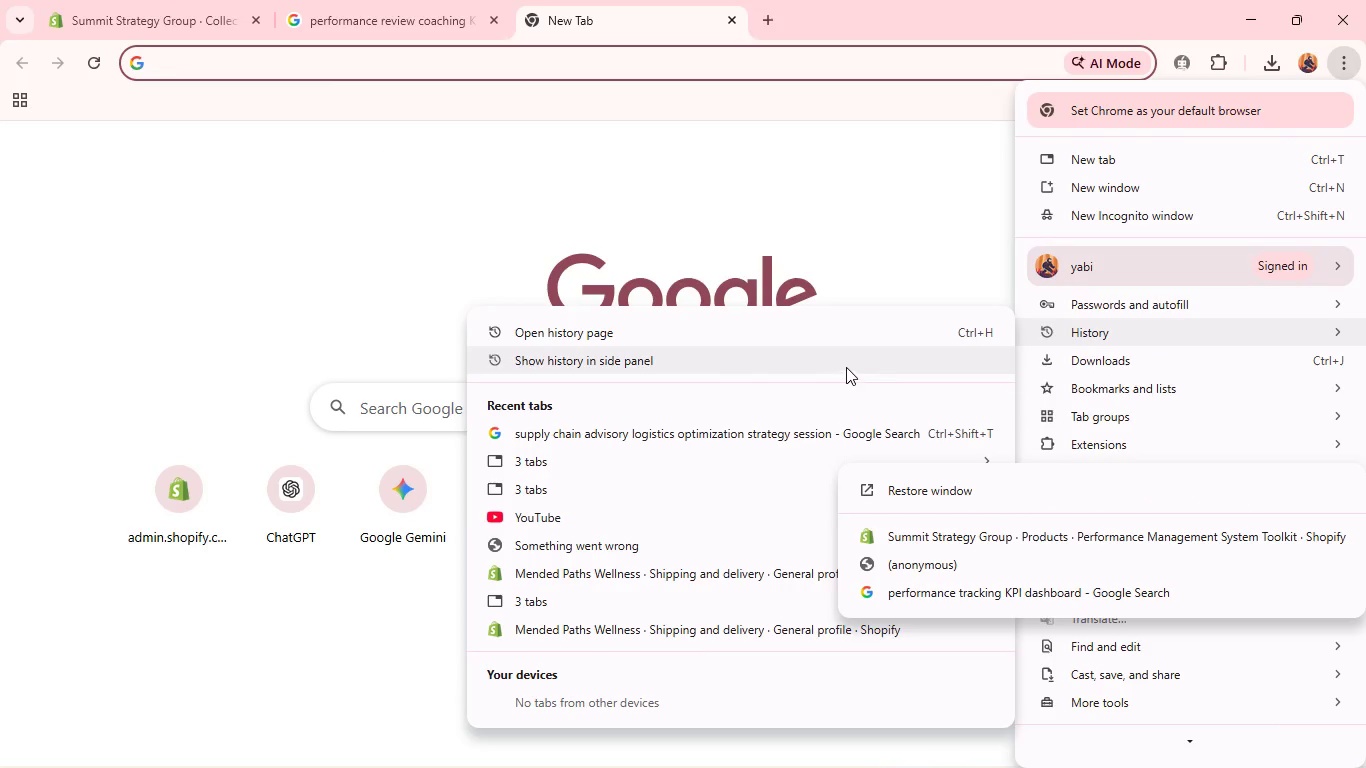 
left_click([826, 349])
 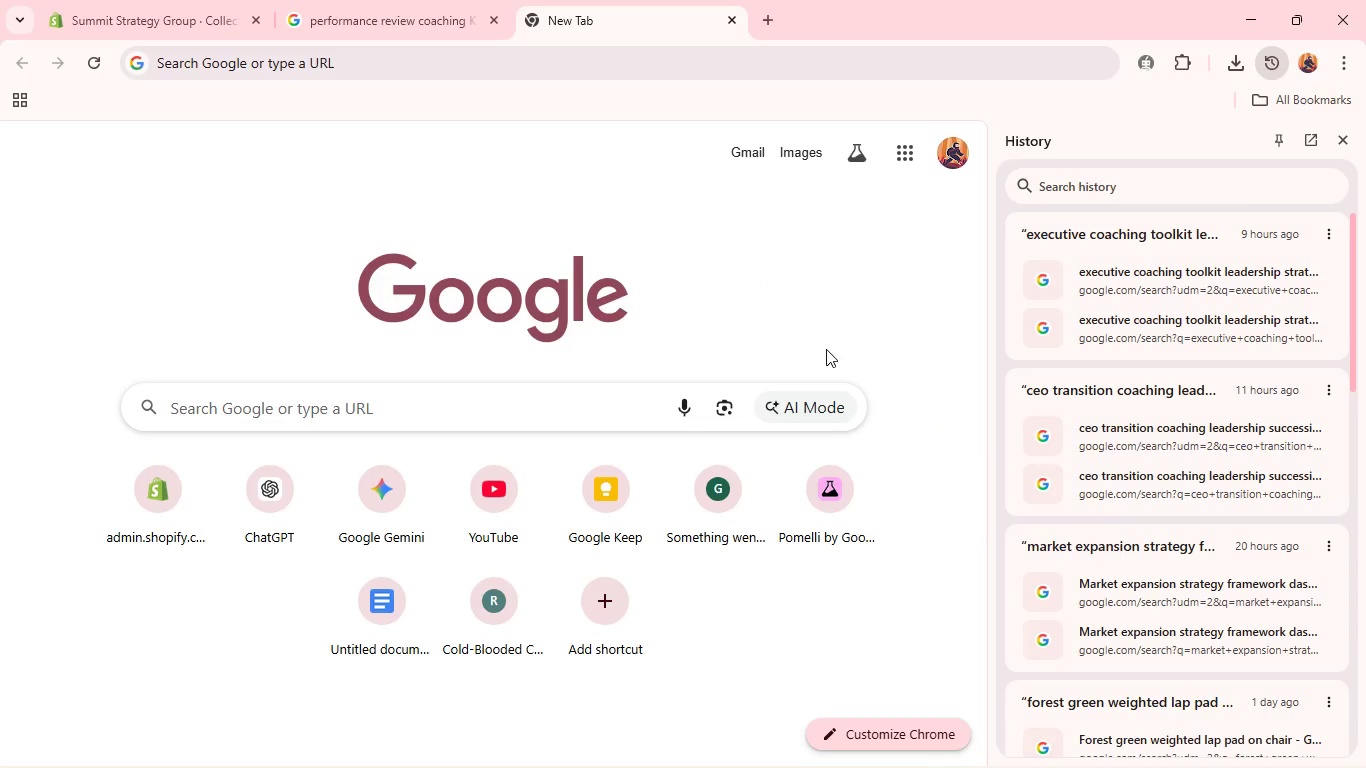 
wait(13.81)
 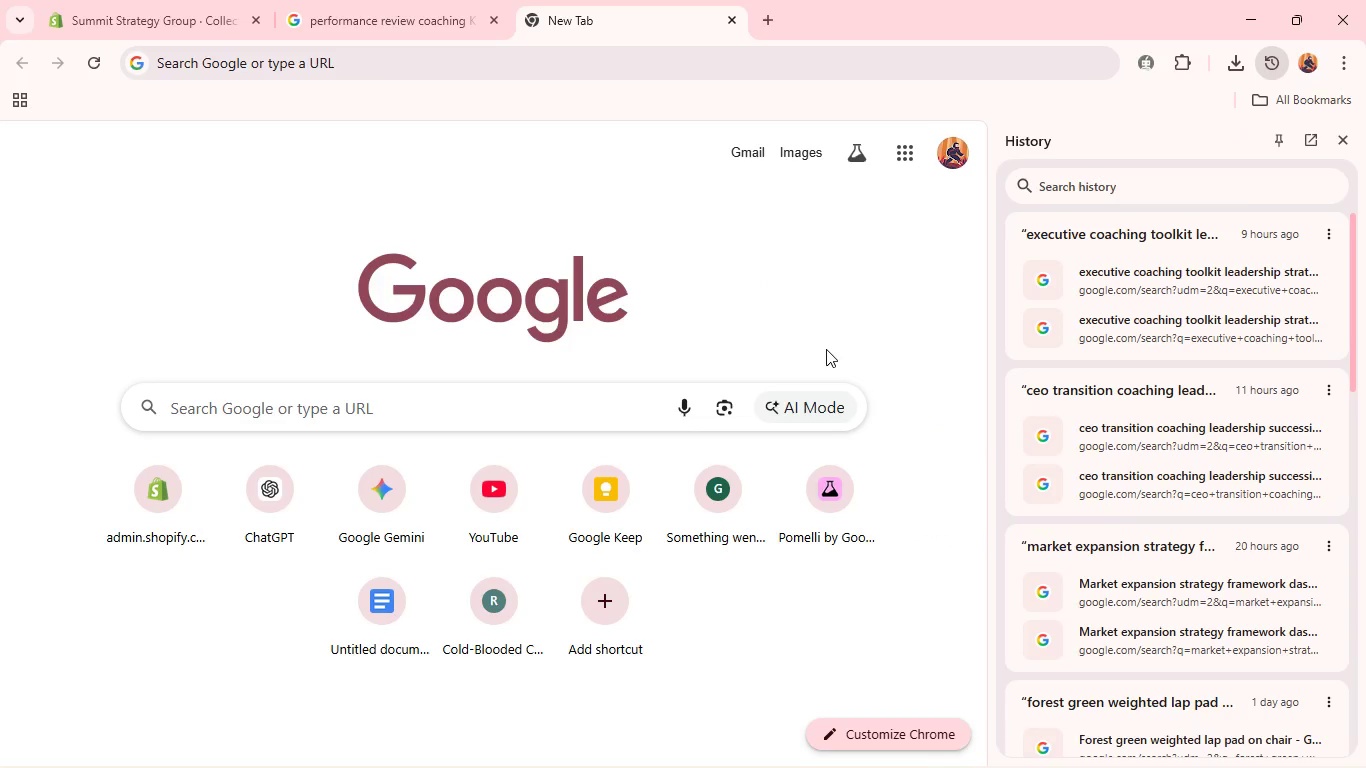 
left_click([164, 0])
 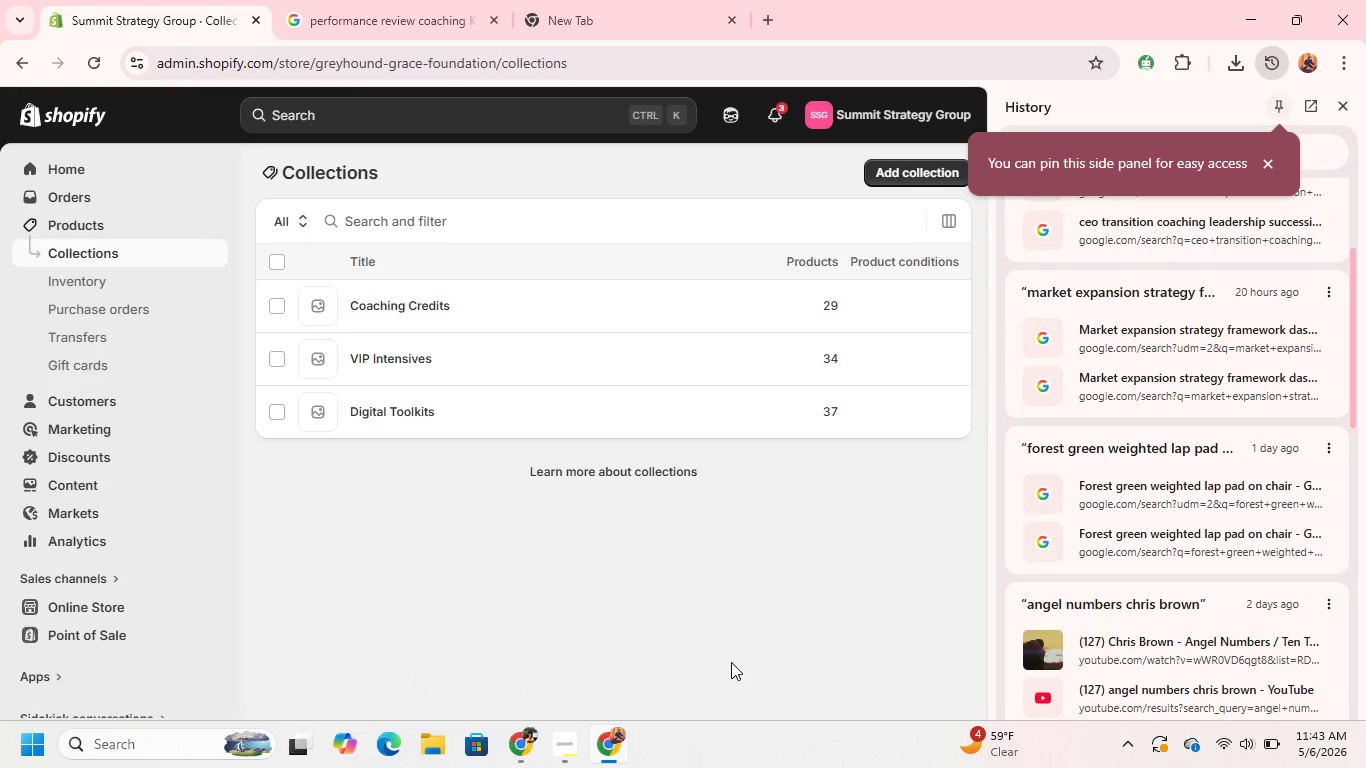 
wait(6.62)
 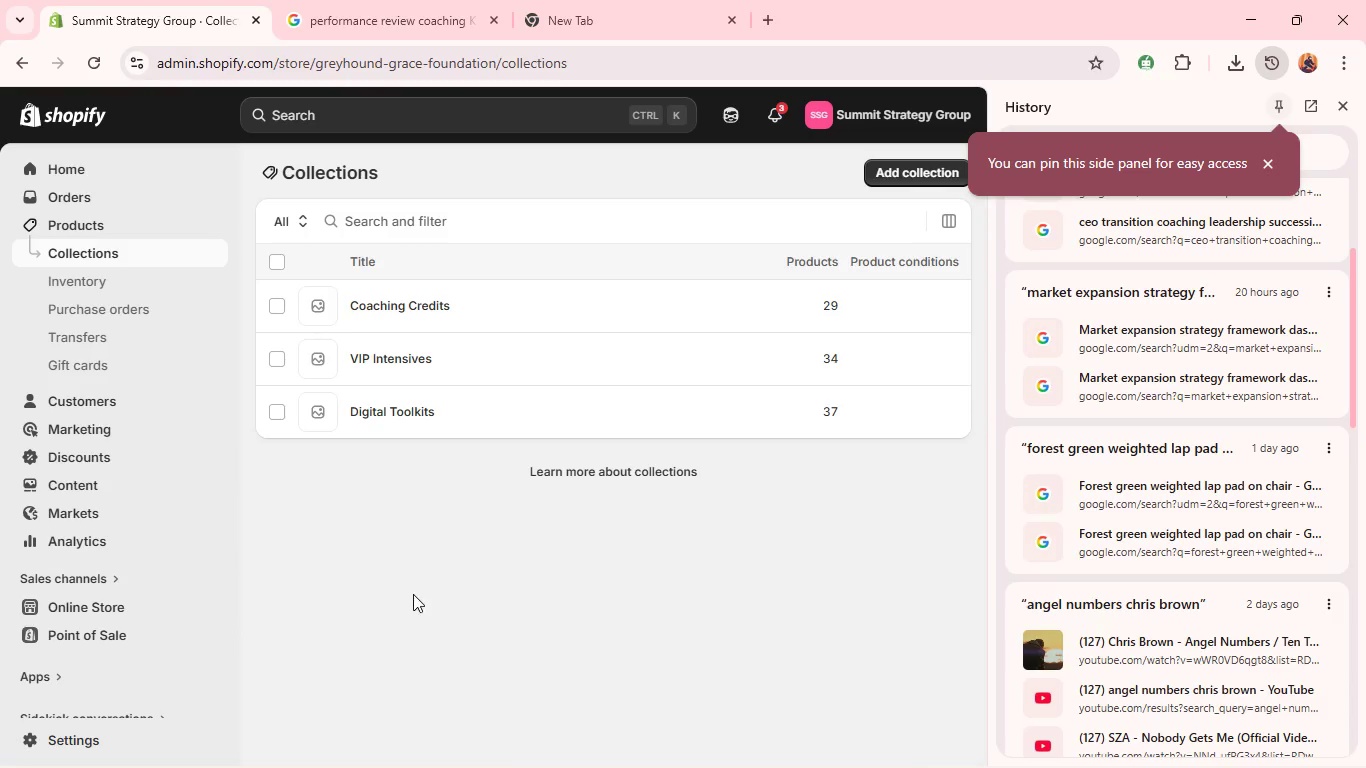 
left_click([1345, 106])
 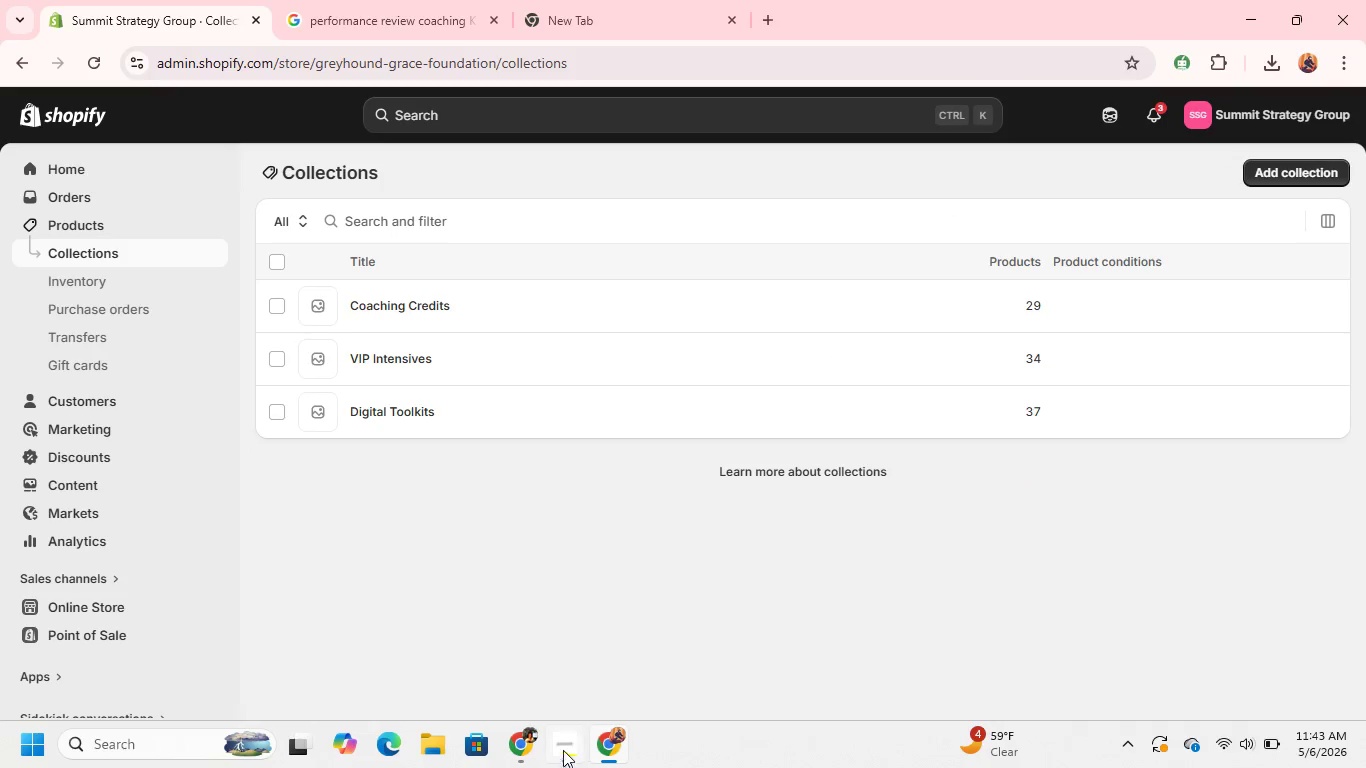 
left_click([440, 742])
 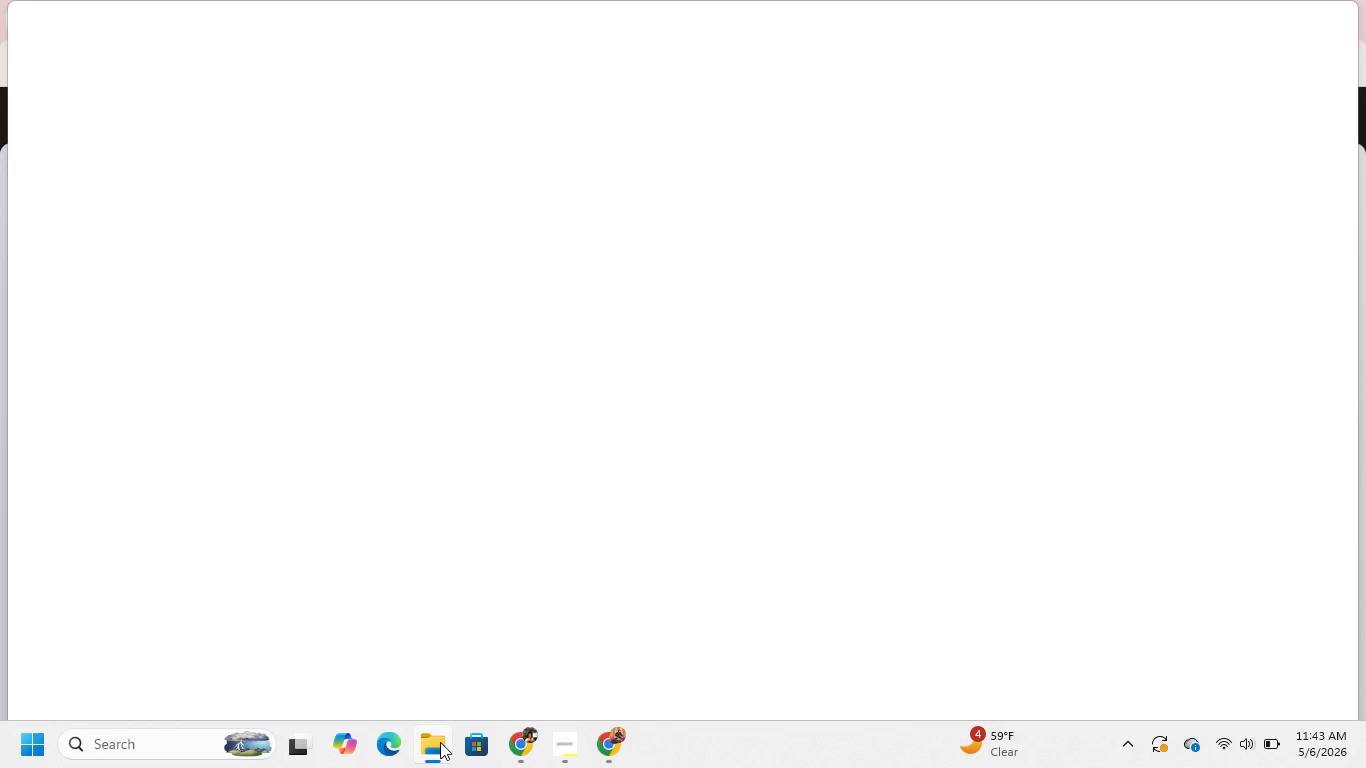 
wait(8.92)
 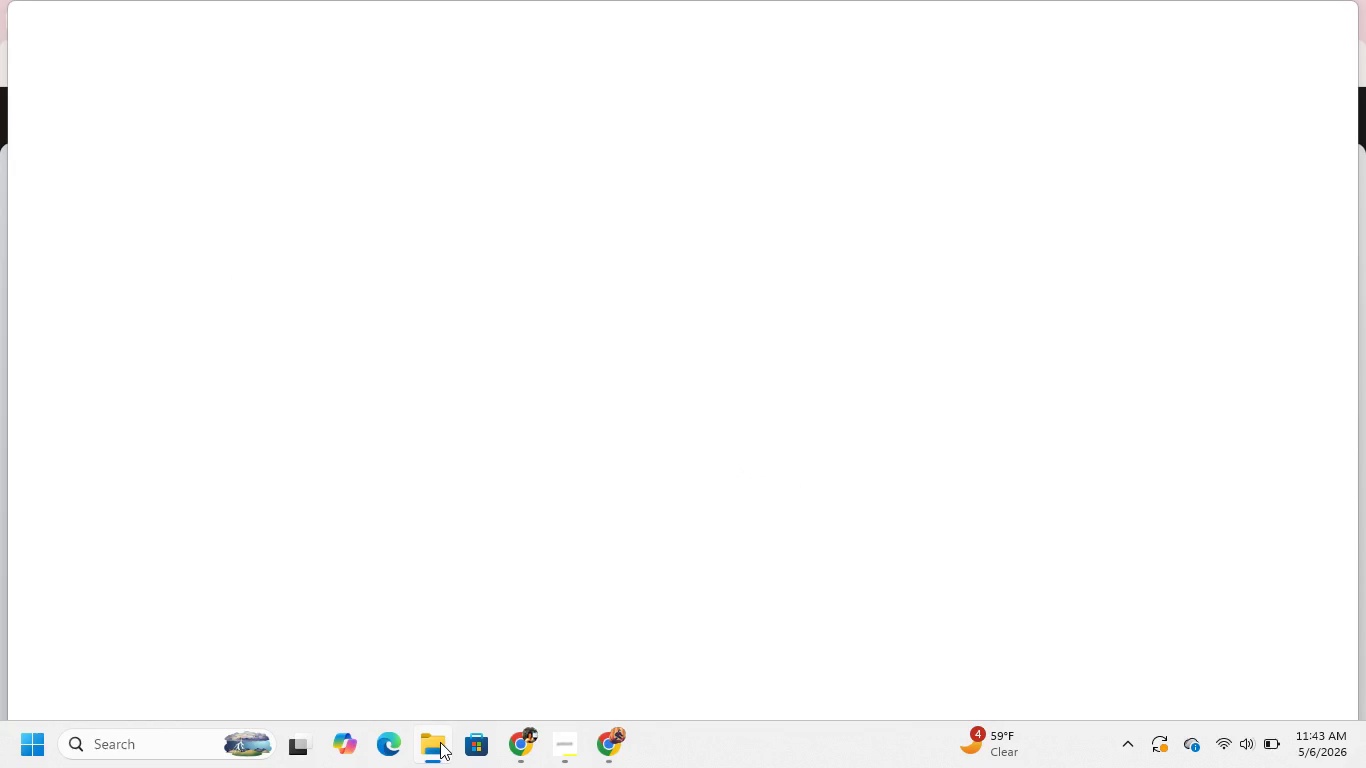 
left_click([609, 743])
 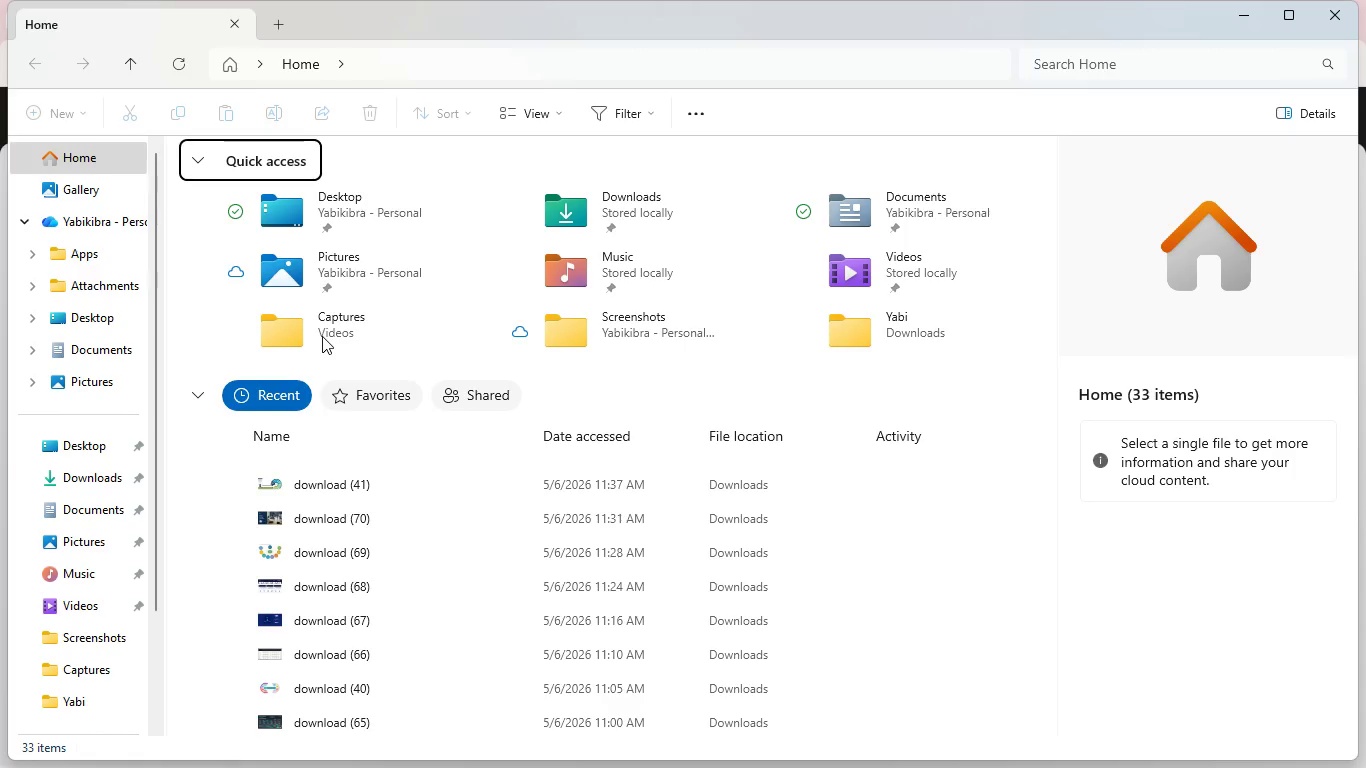 
wait(39.89)
 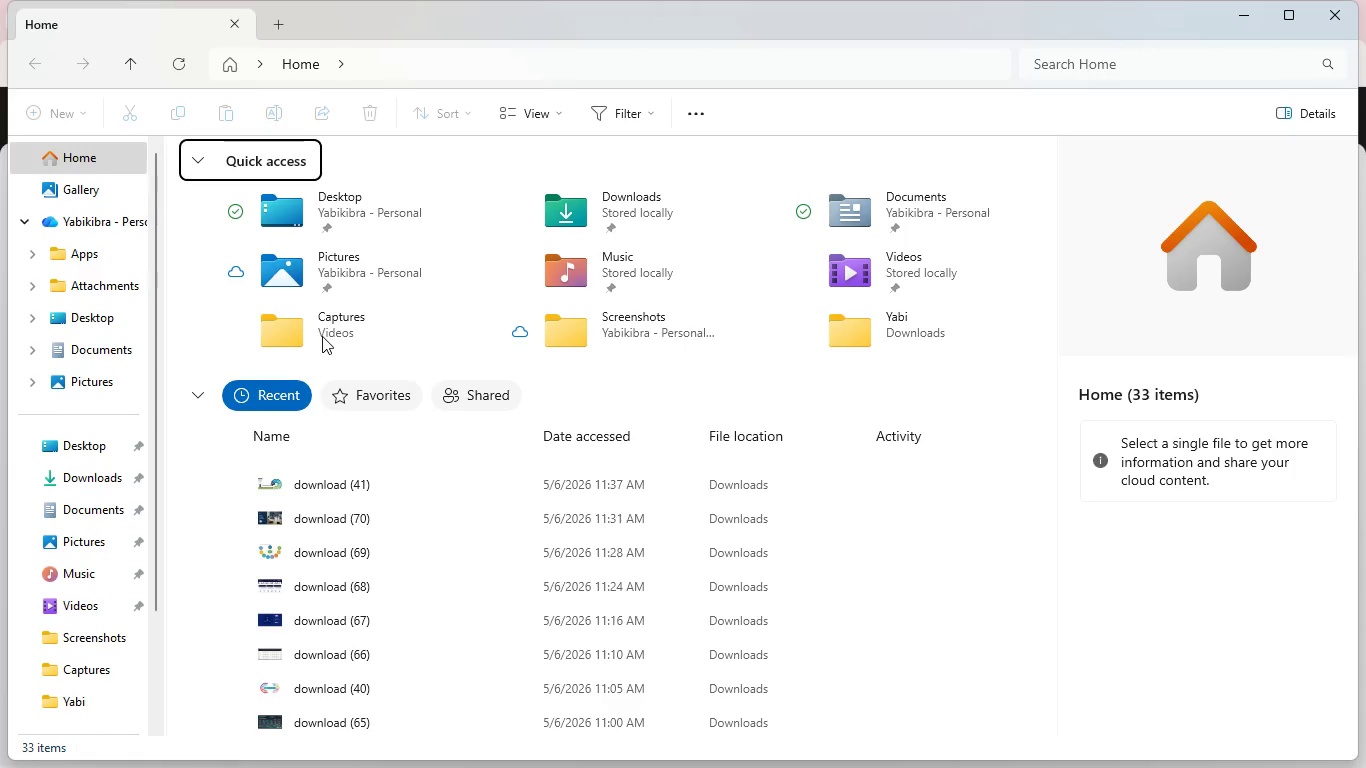 
left_click([96, 479])
 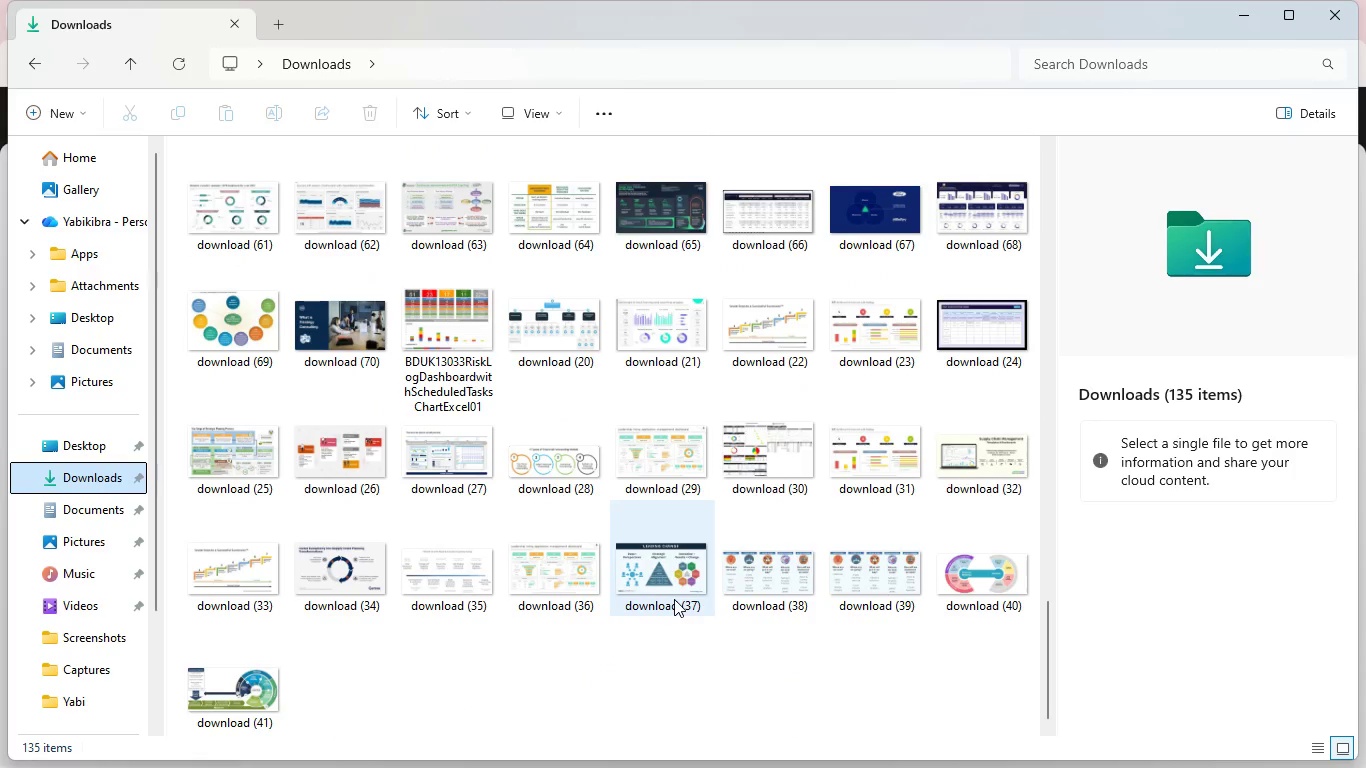 
wait(14.53)
 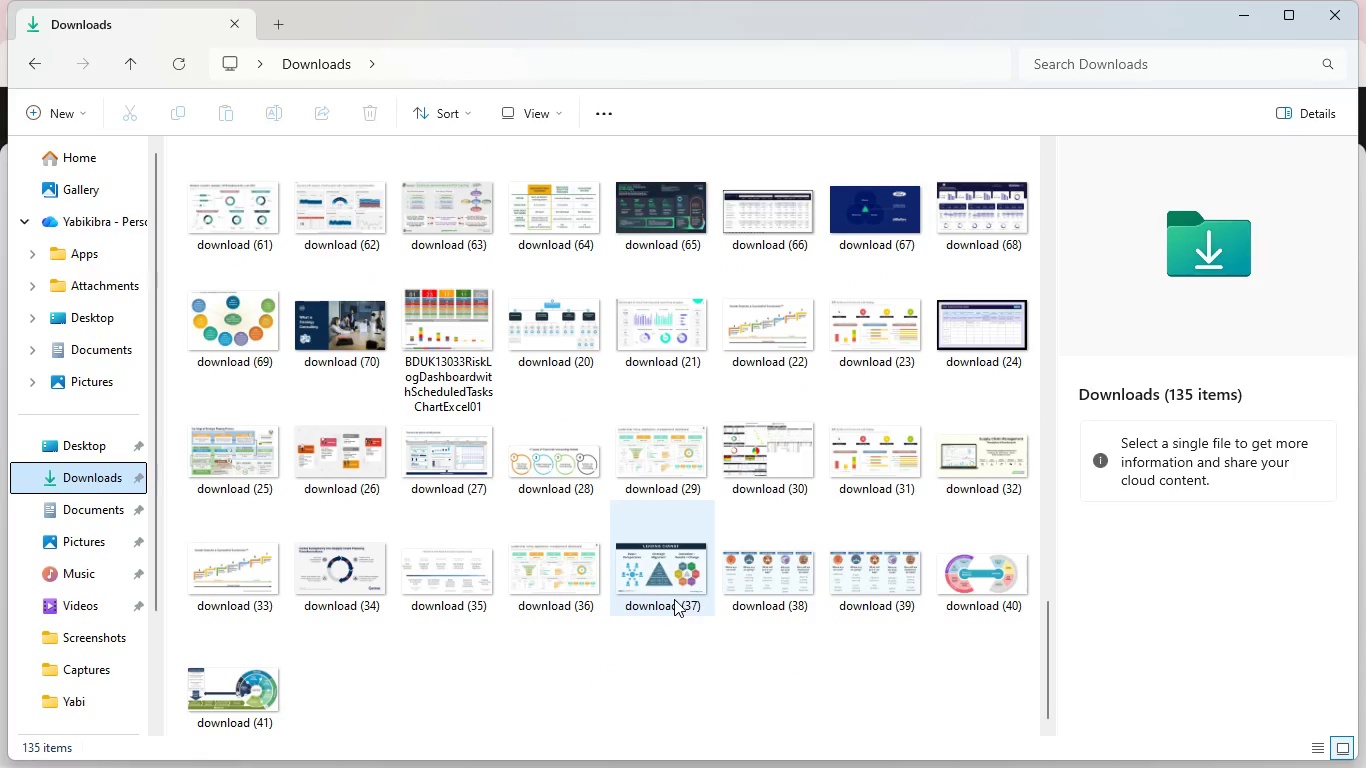 
left_click_drag(start_coordinate=[217, 402], to_coordinate=[228, 447])
 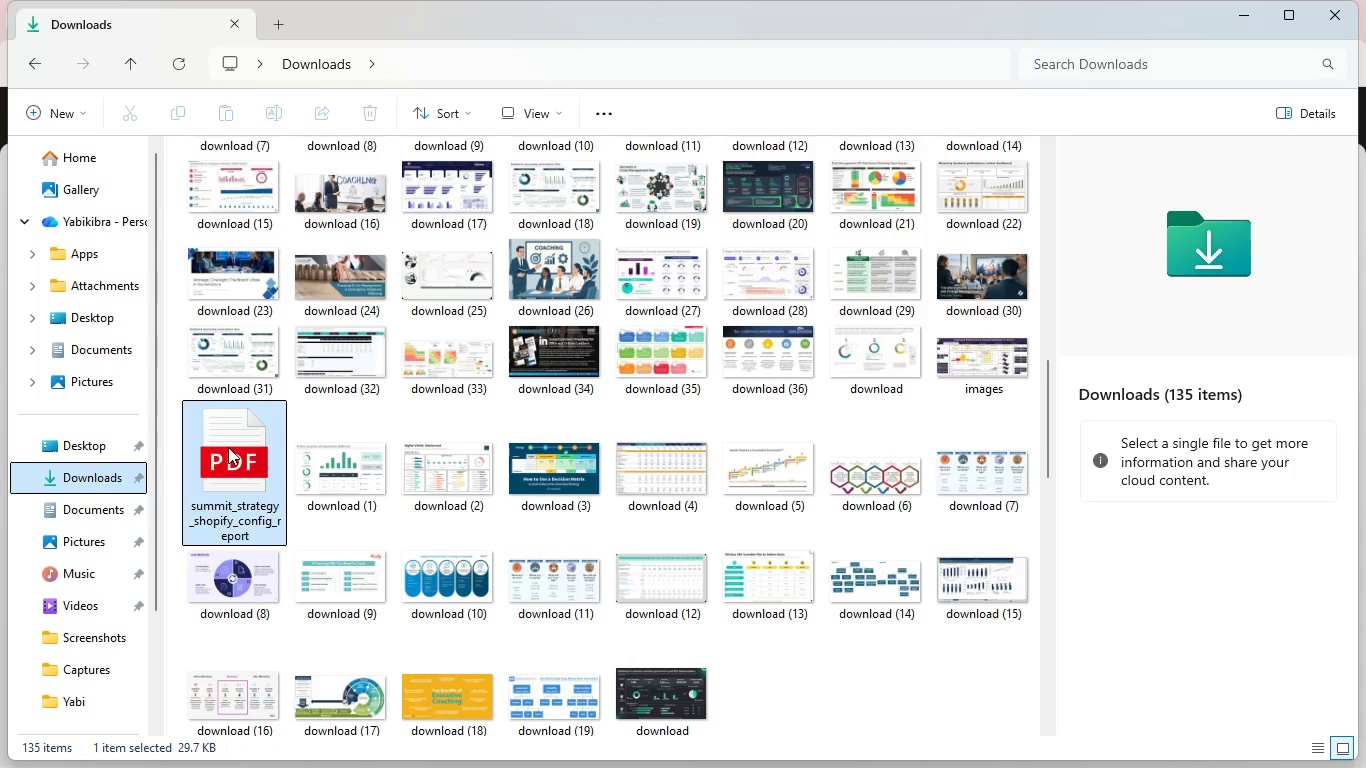 
double_click([228, 447])
 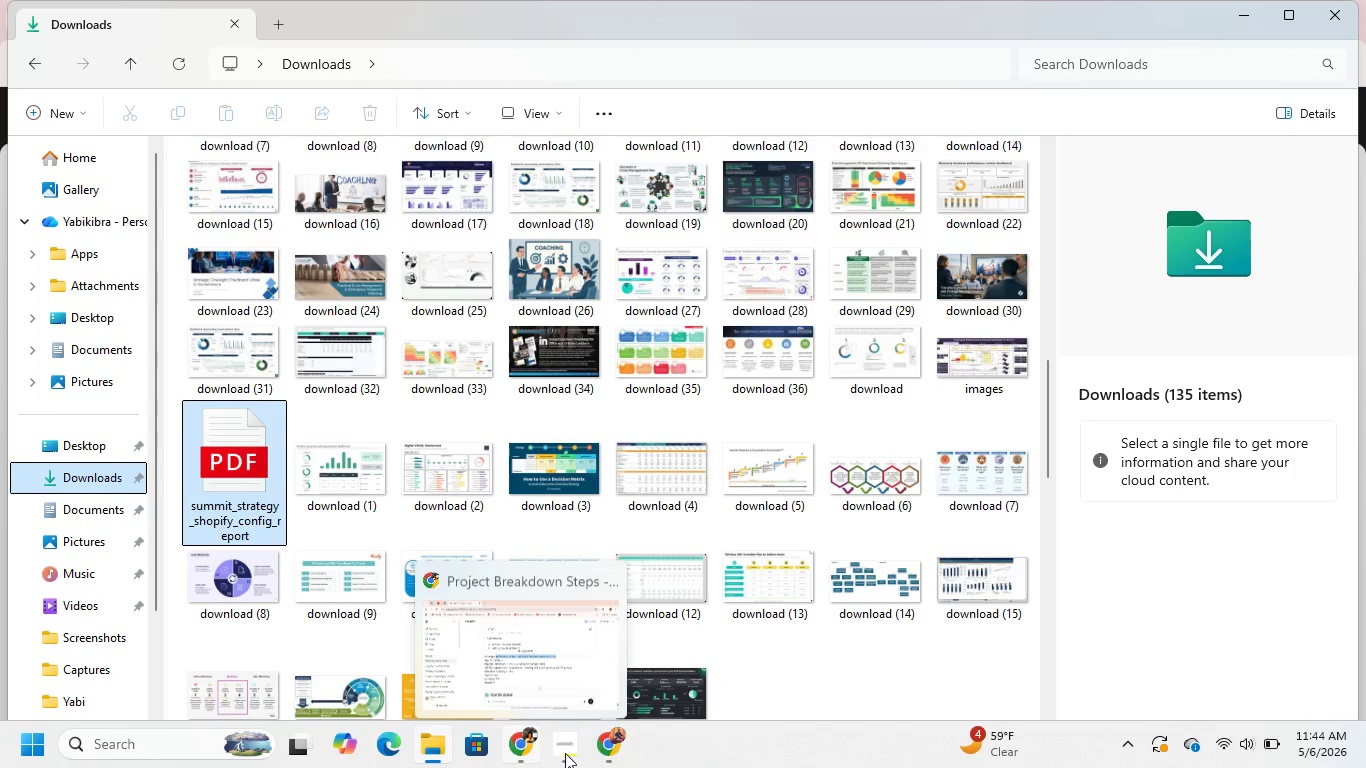 
left_click([599, 751])
 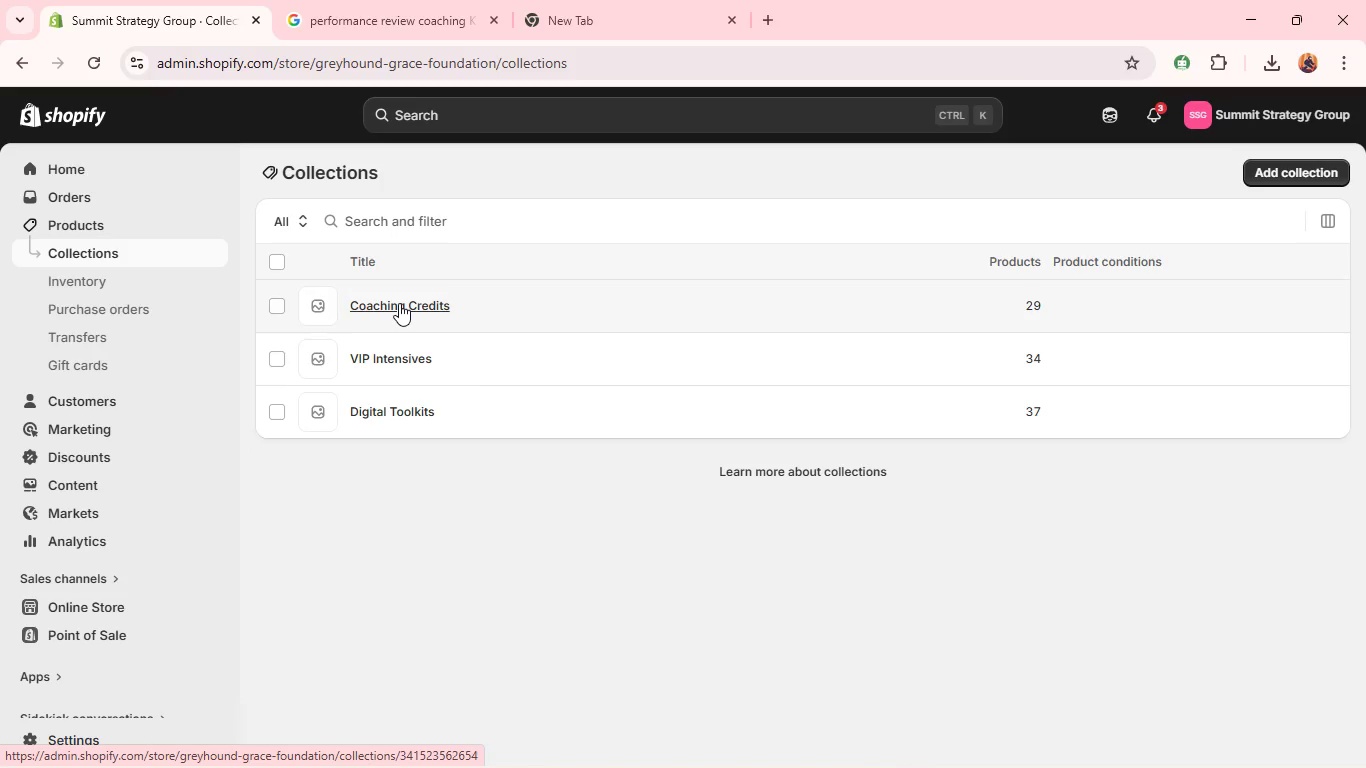 
wait(16.34)
 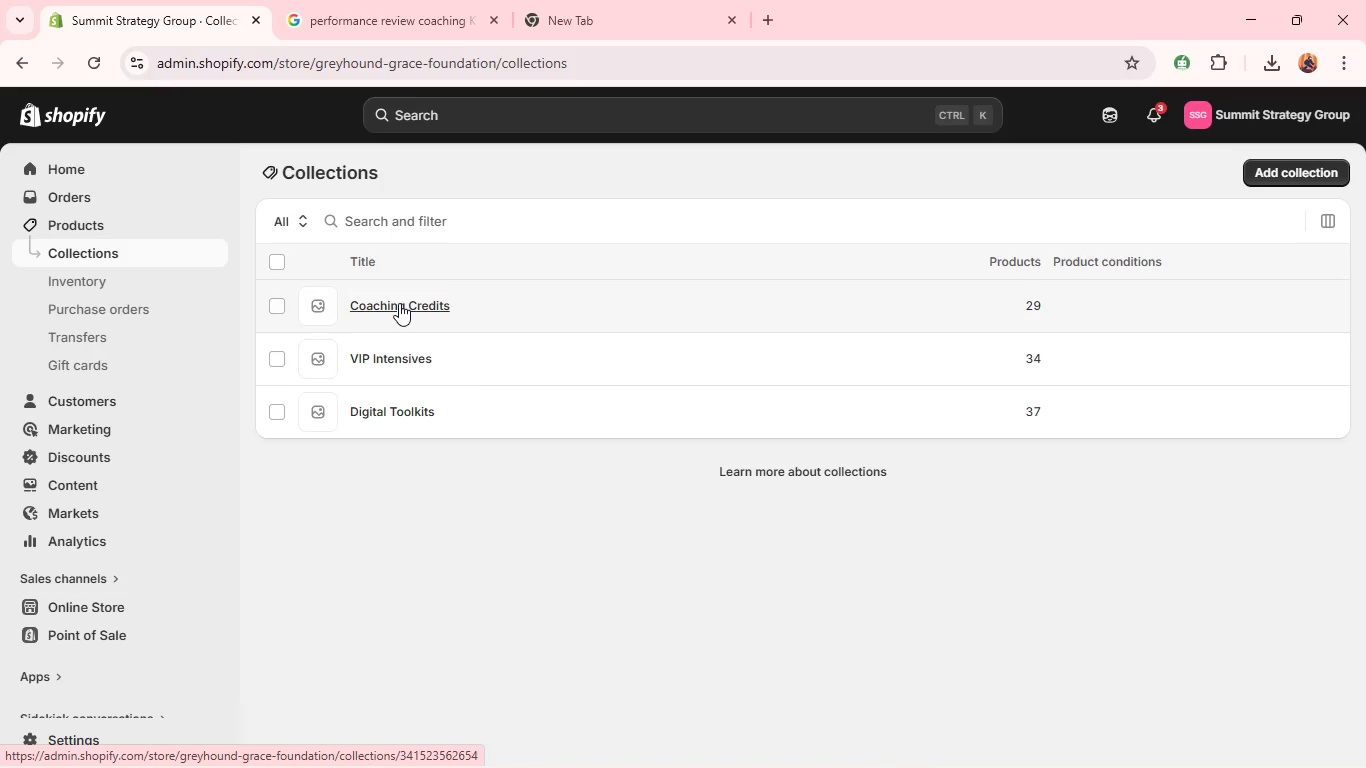 
left_click([78, 484])
 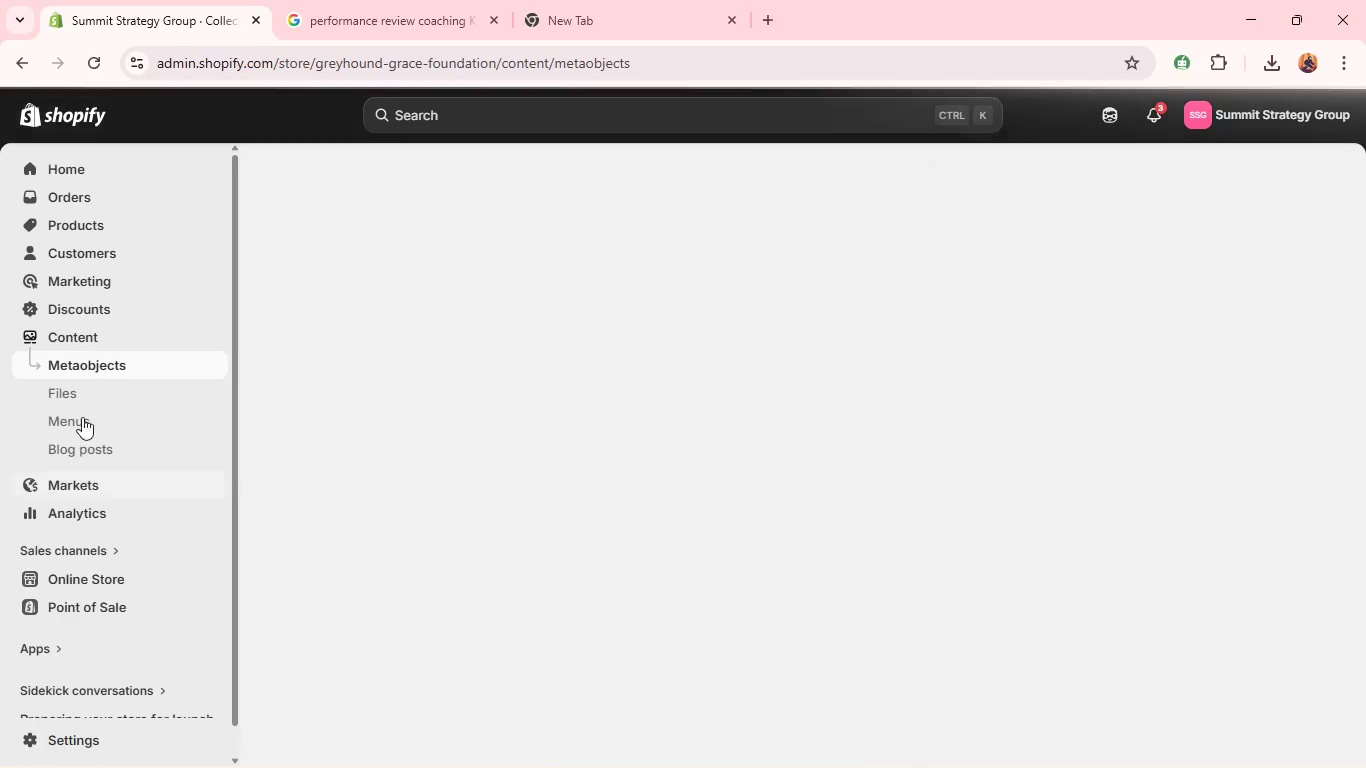 
left_click([72, 428])
 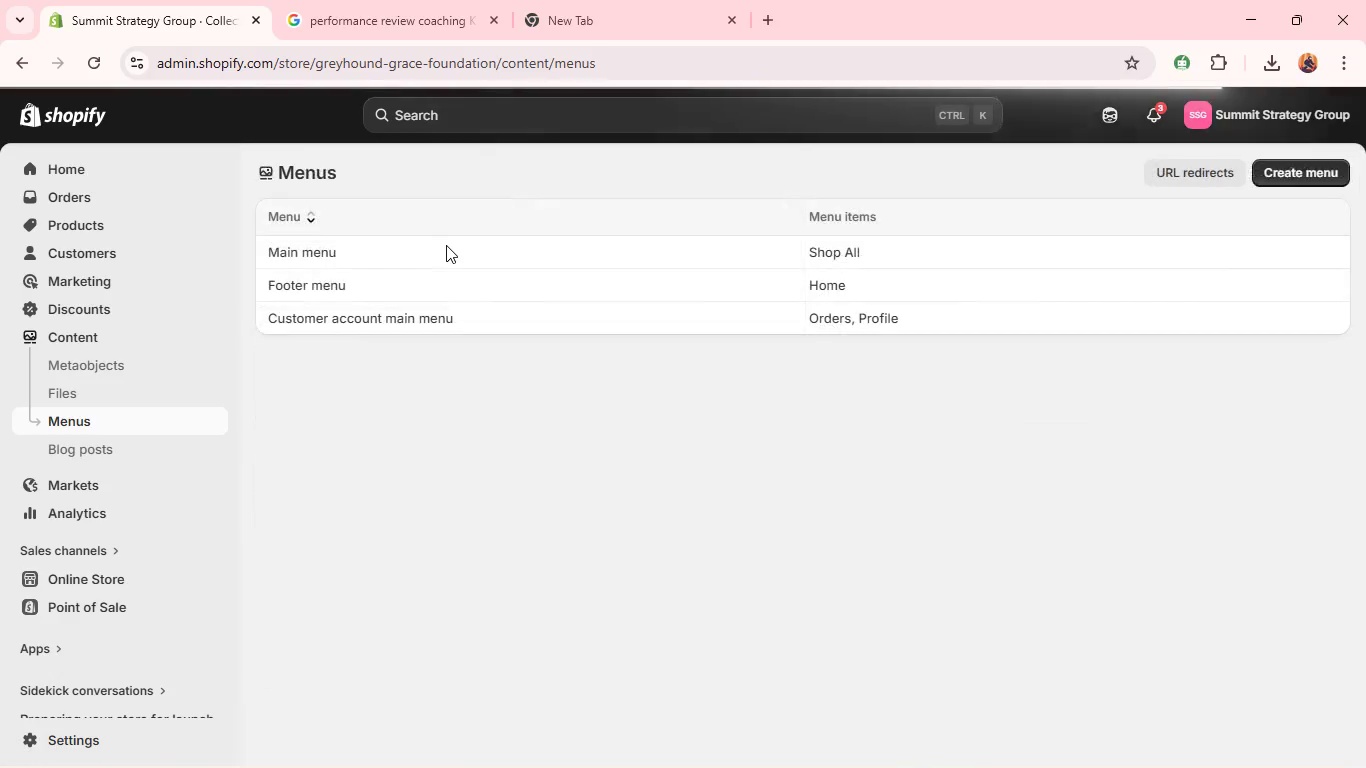 
wait(5.73)
 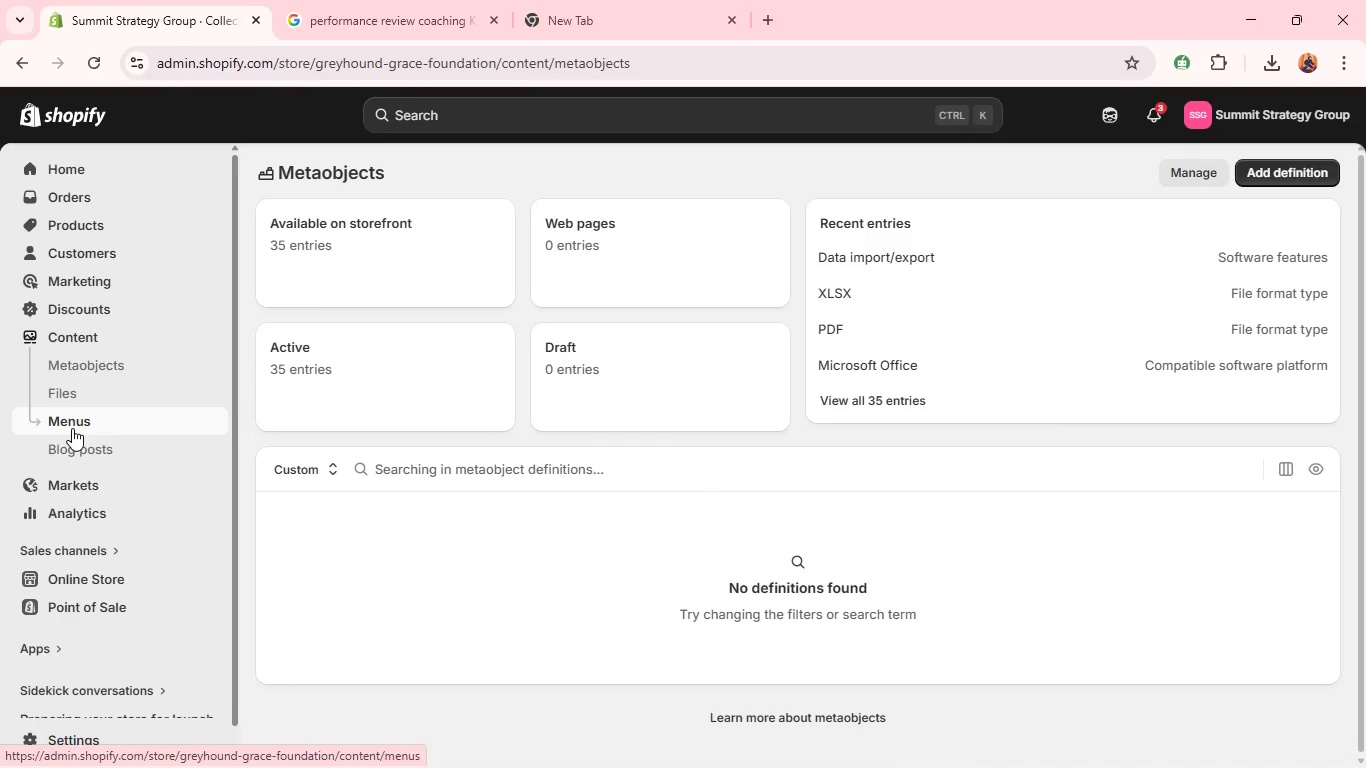 
double_click([445, 246])
 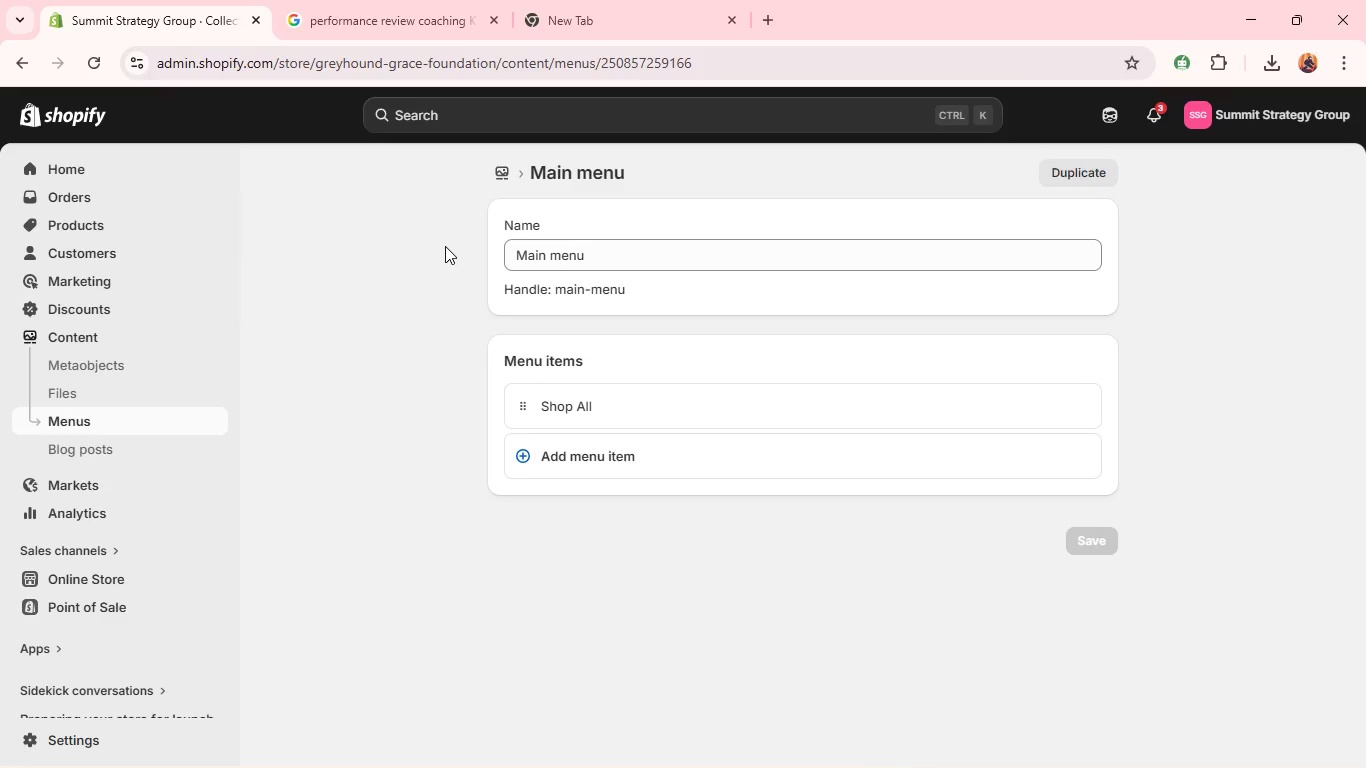 
left_click([589, 409])
 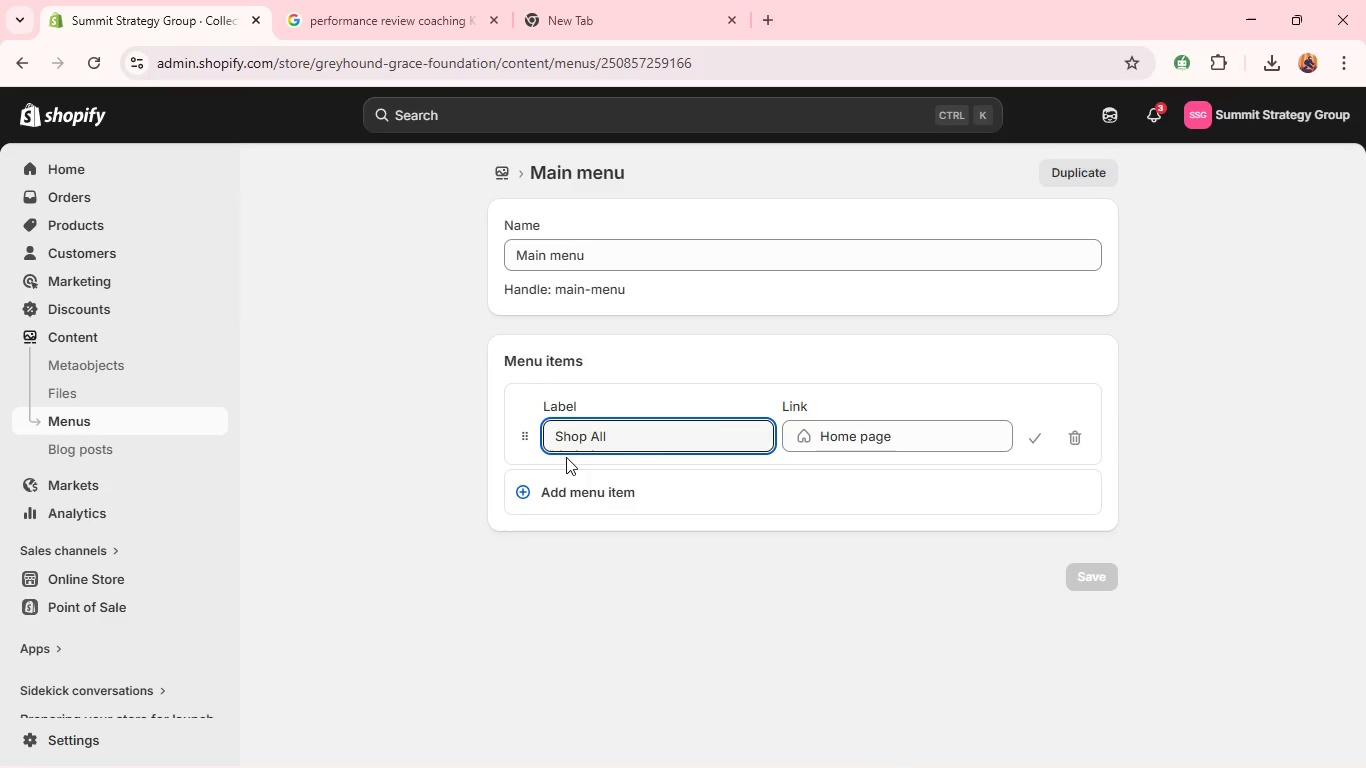 
double_click([562, 439])
 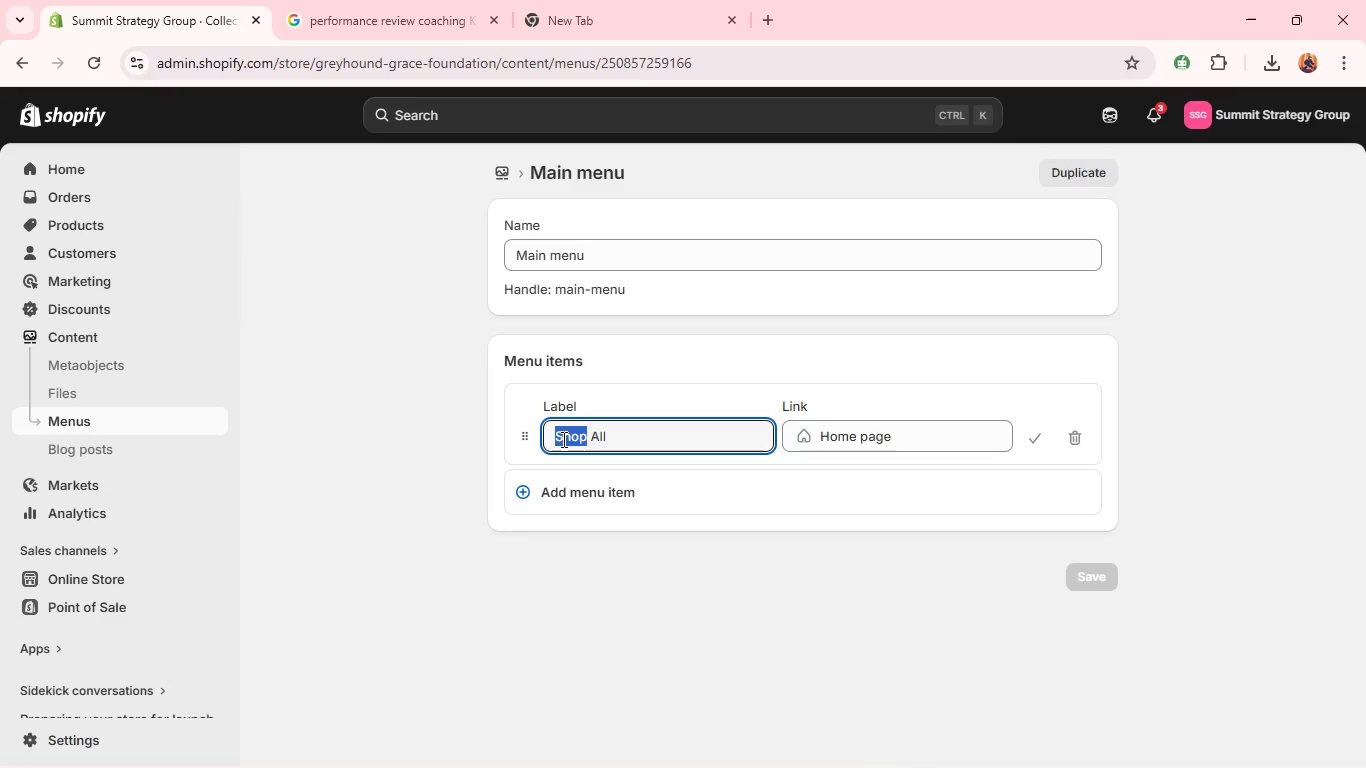 
triple_click([562, 439])
 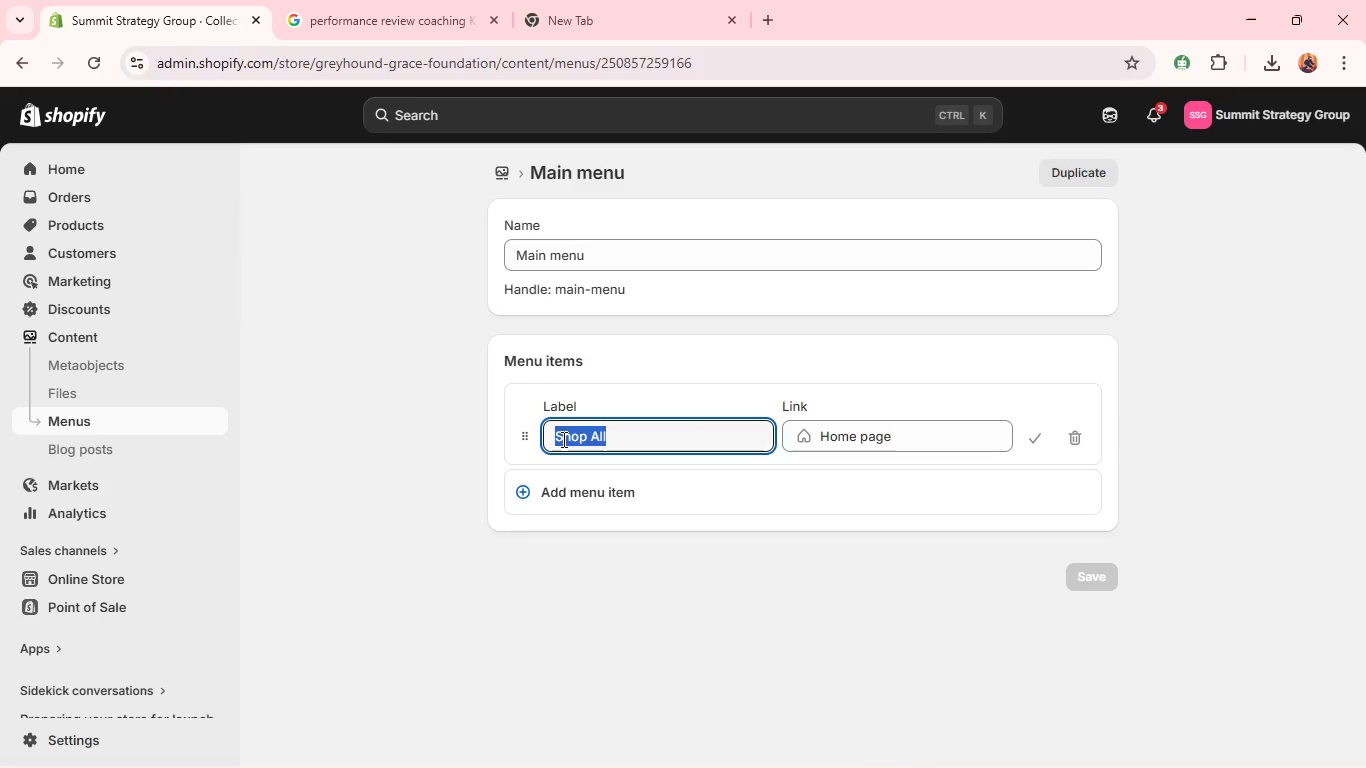 
type(Home)
 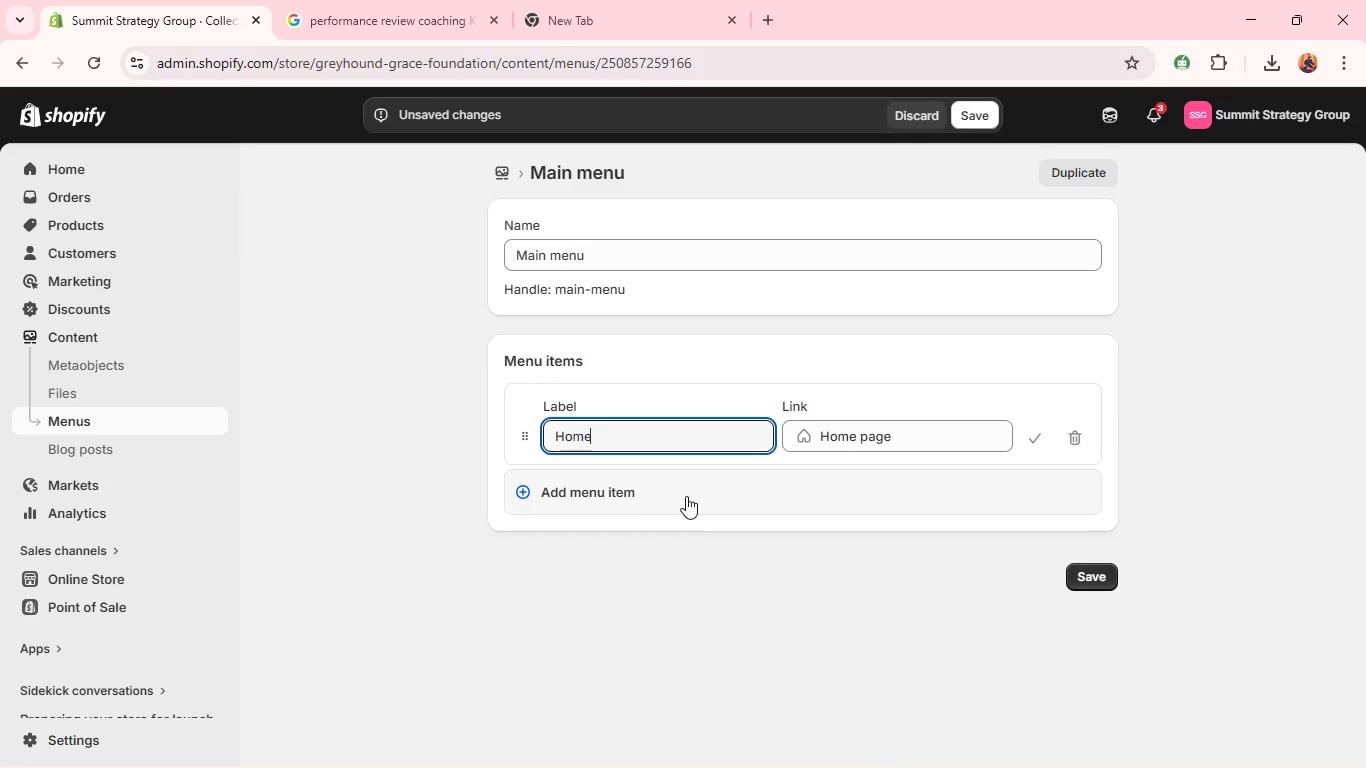 
double_click([685, 496])
 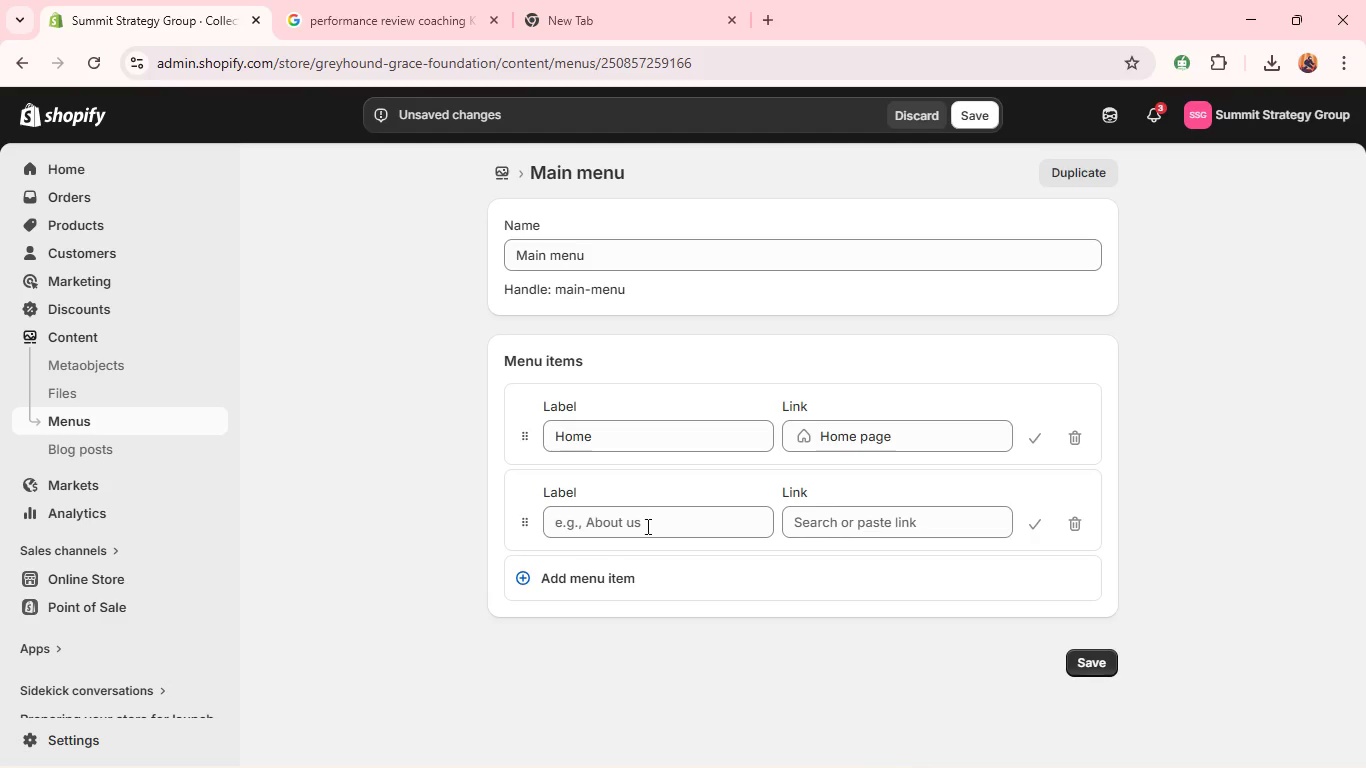 
left_click([642, 527])
 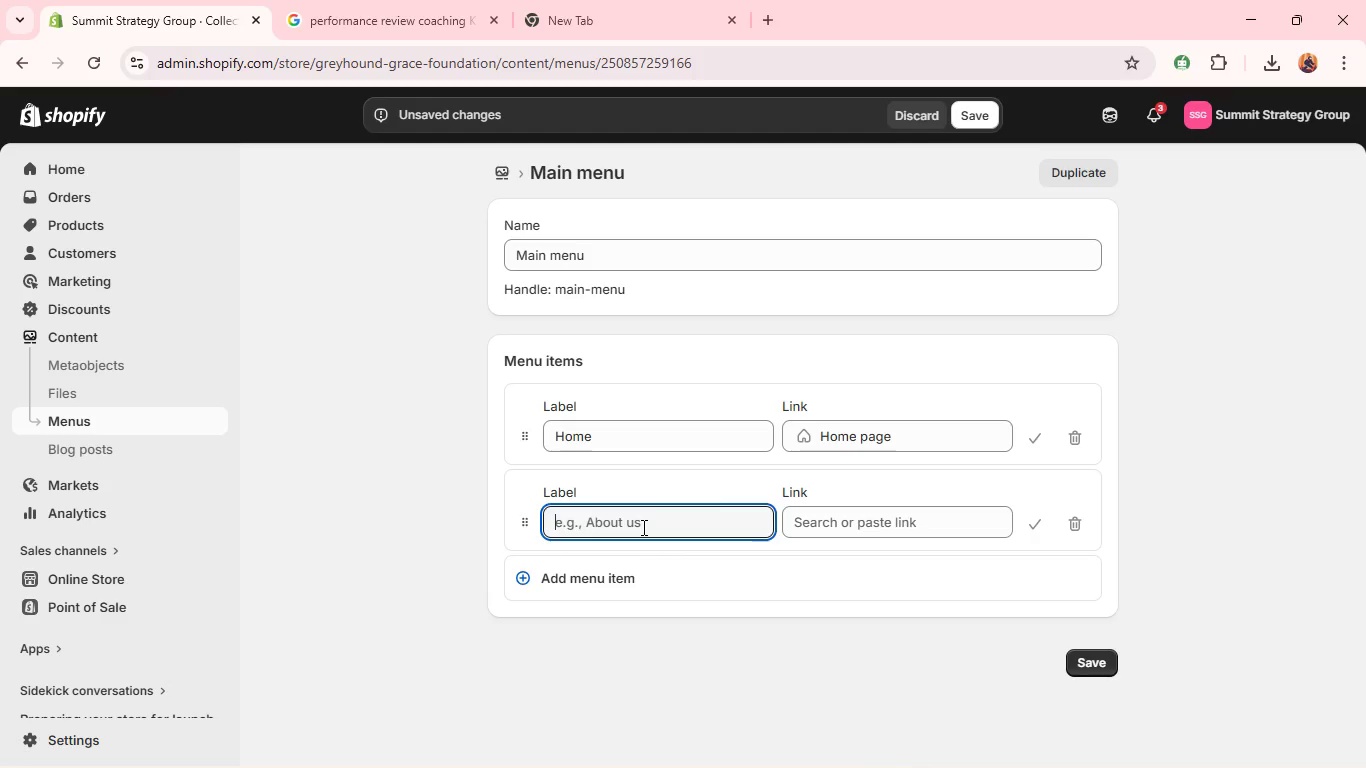 
type(Digital Toolkits)
 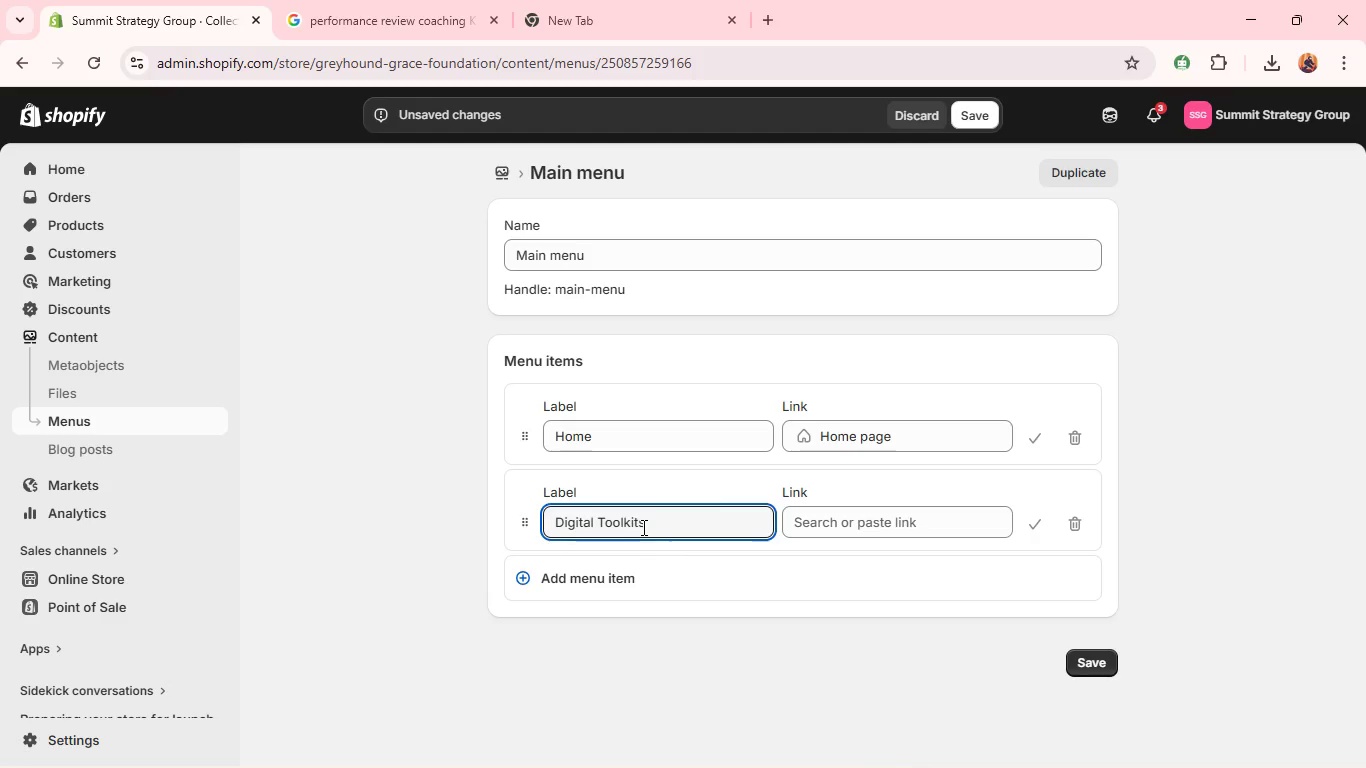 
left_click([865, 534])
 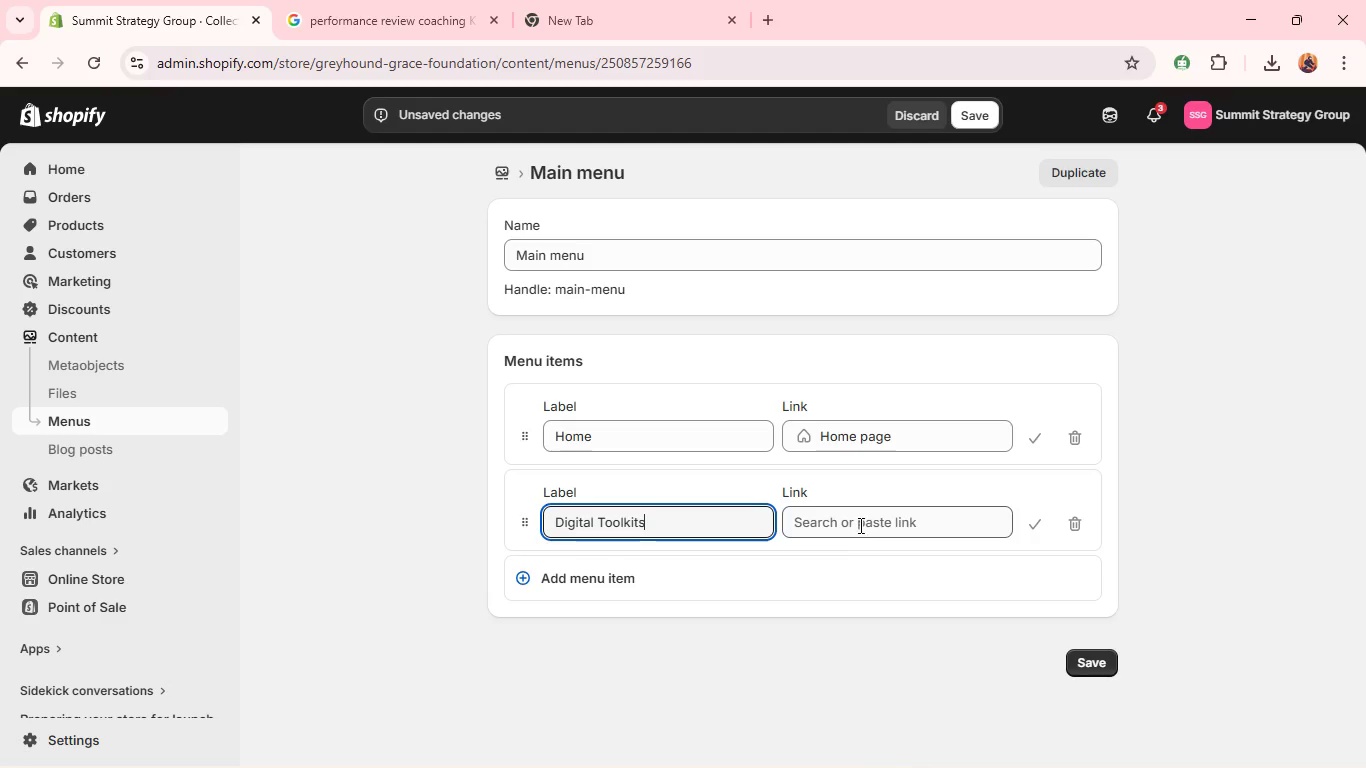 
left_click([858, 522])
 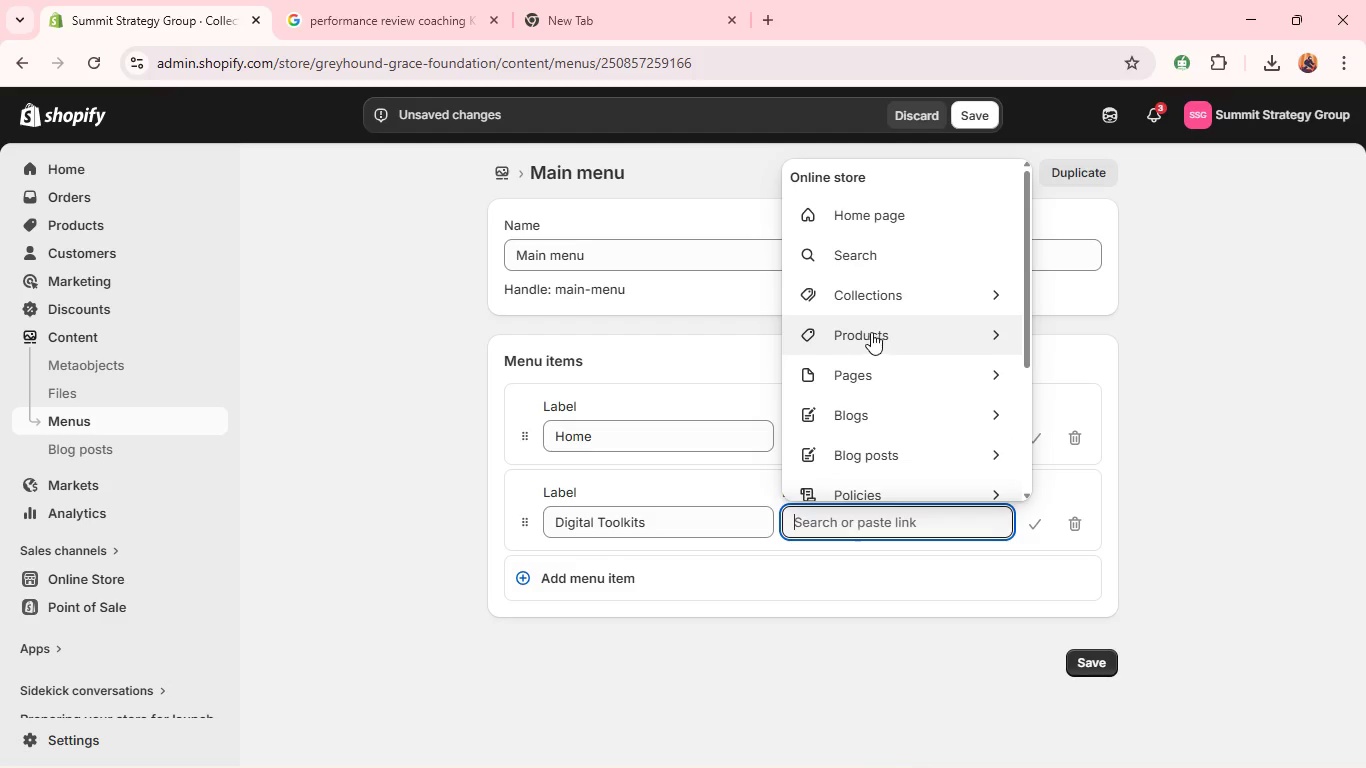 
left_click([861, 283])
 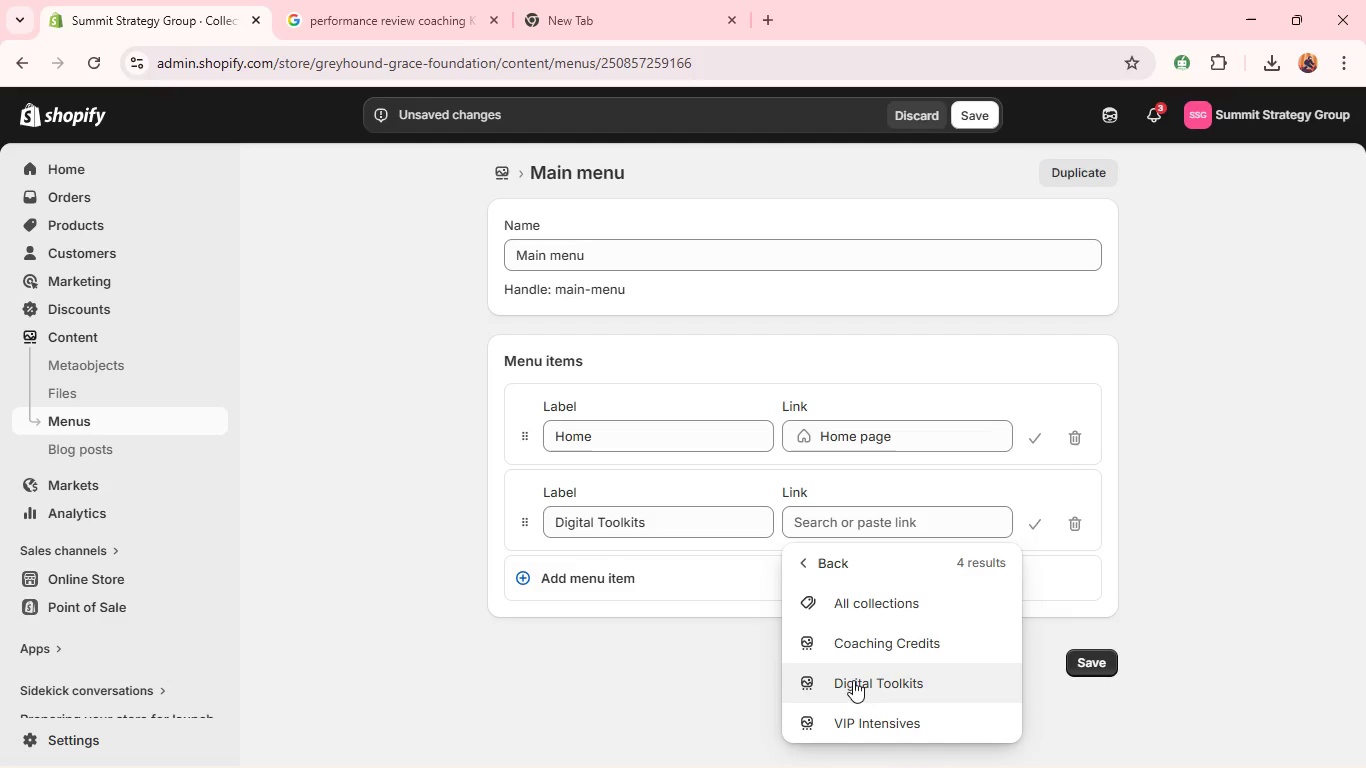 
left_click([853, 684])
 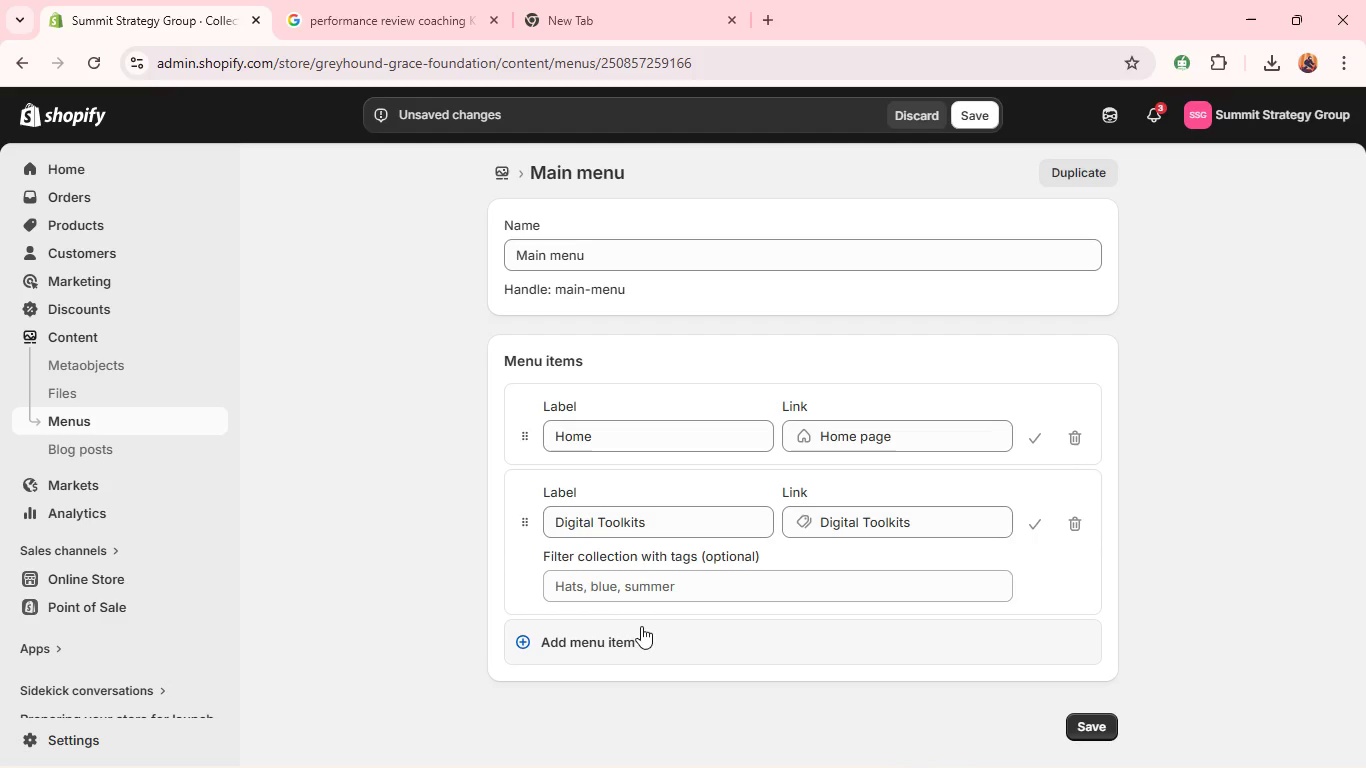 
left_click([632, 633])
 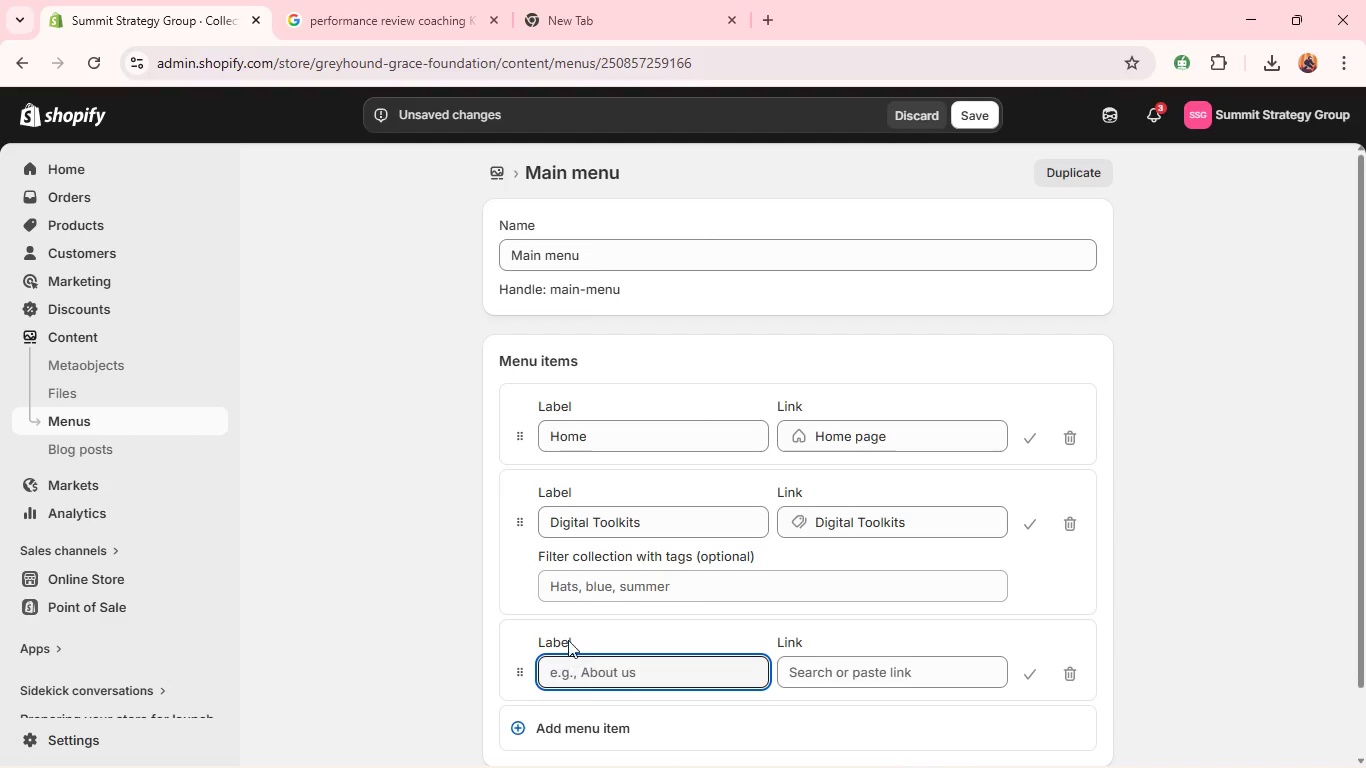 
type(CC)
key(Backspace)
type(oaching Credits)
 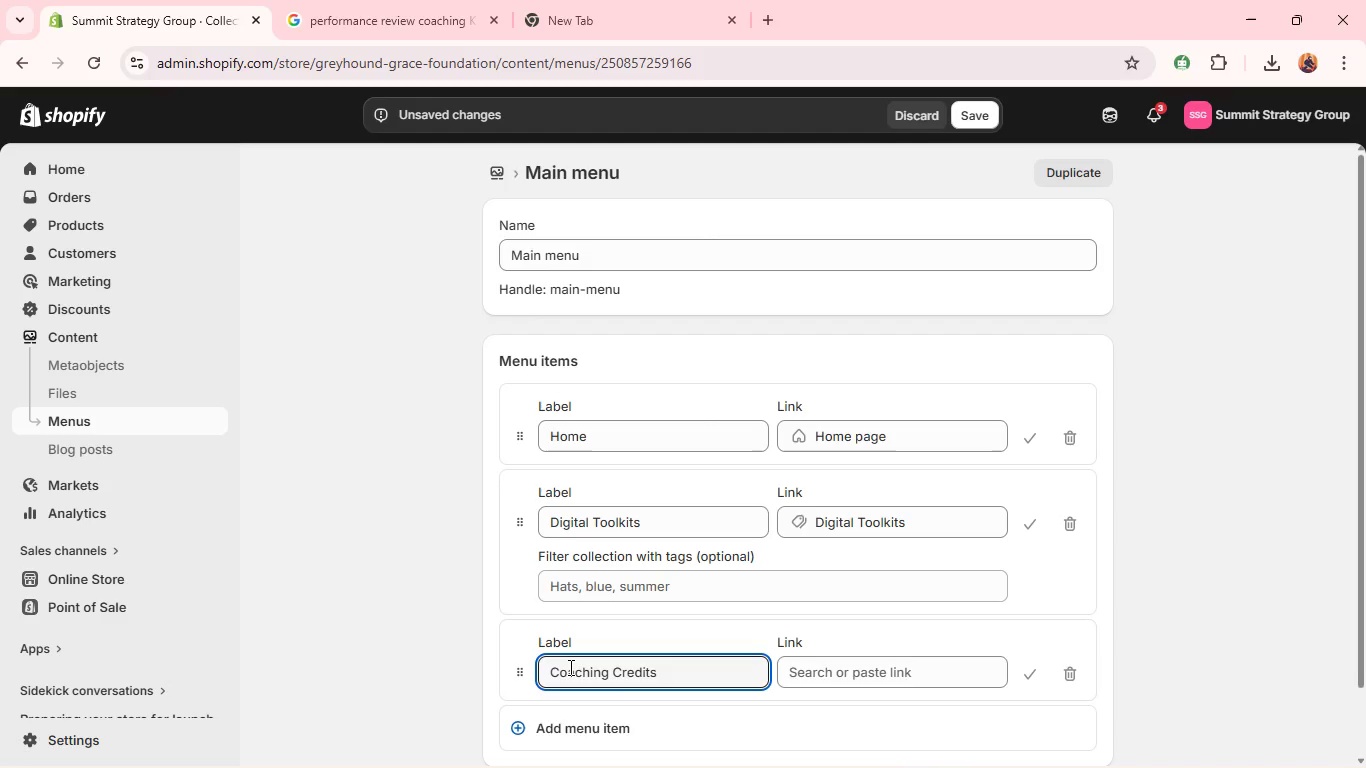 
wait(6.73)
 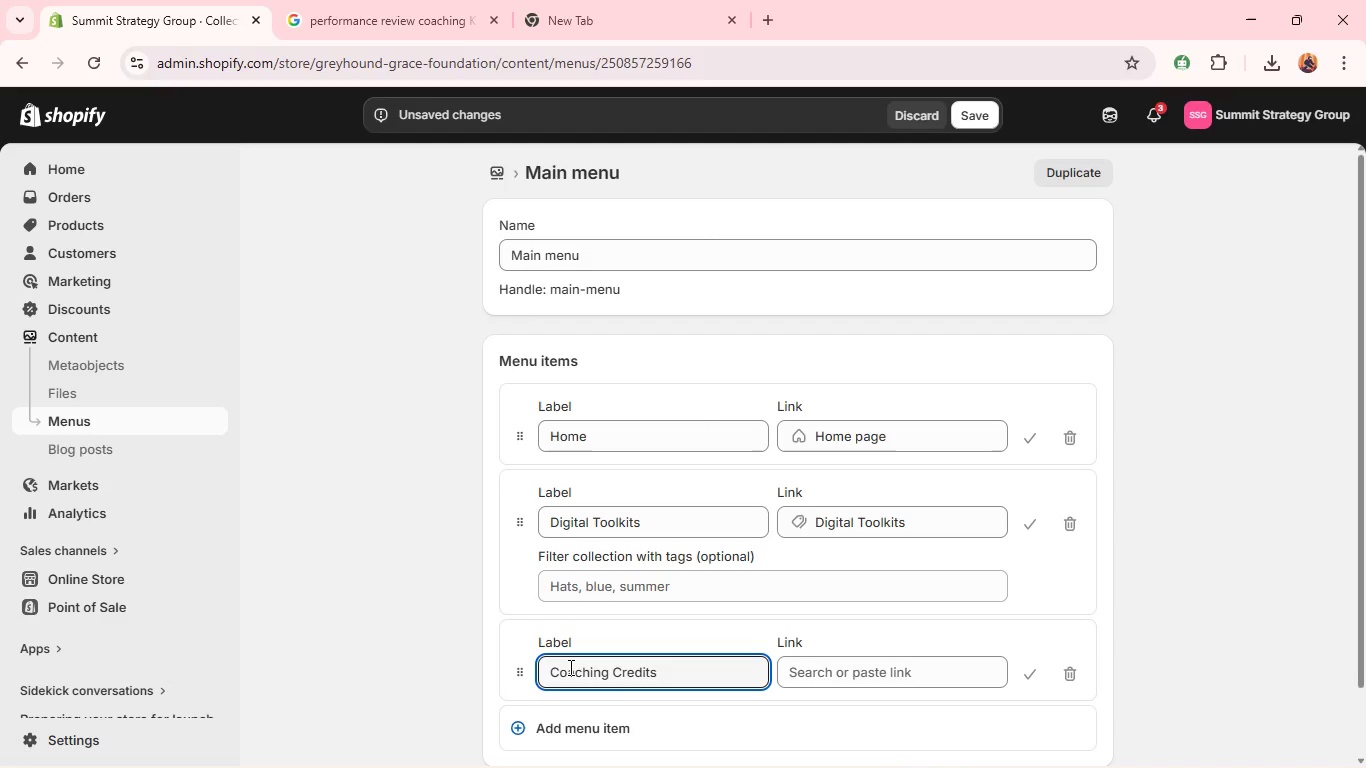 
left_click([843, 661])
 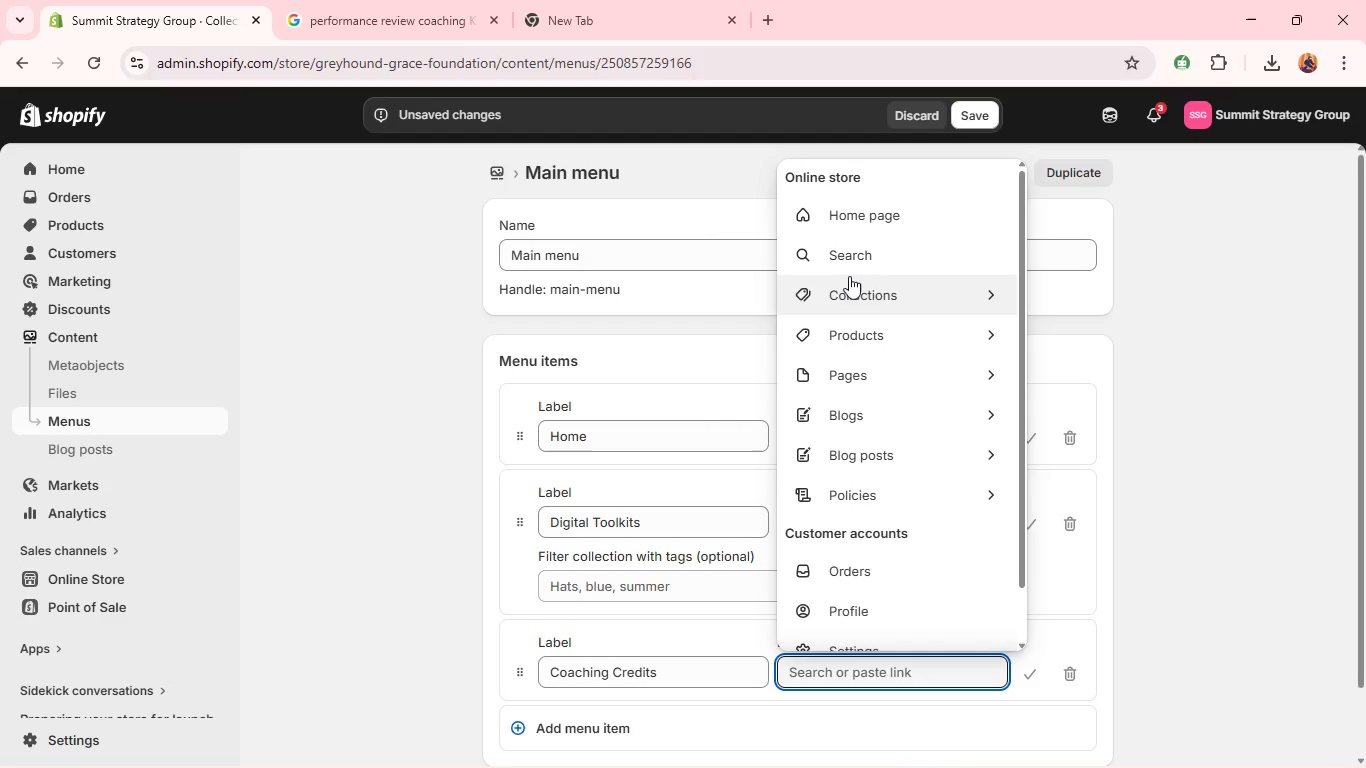 
left_click([851, 274])
 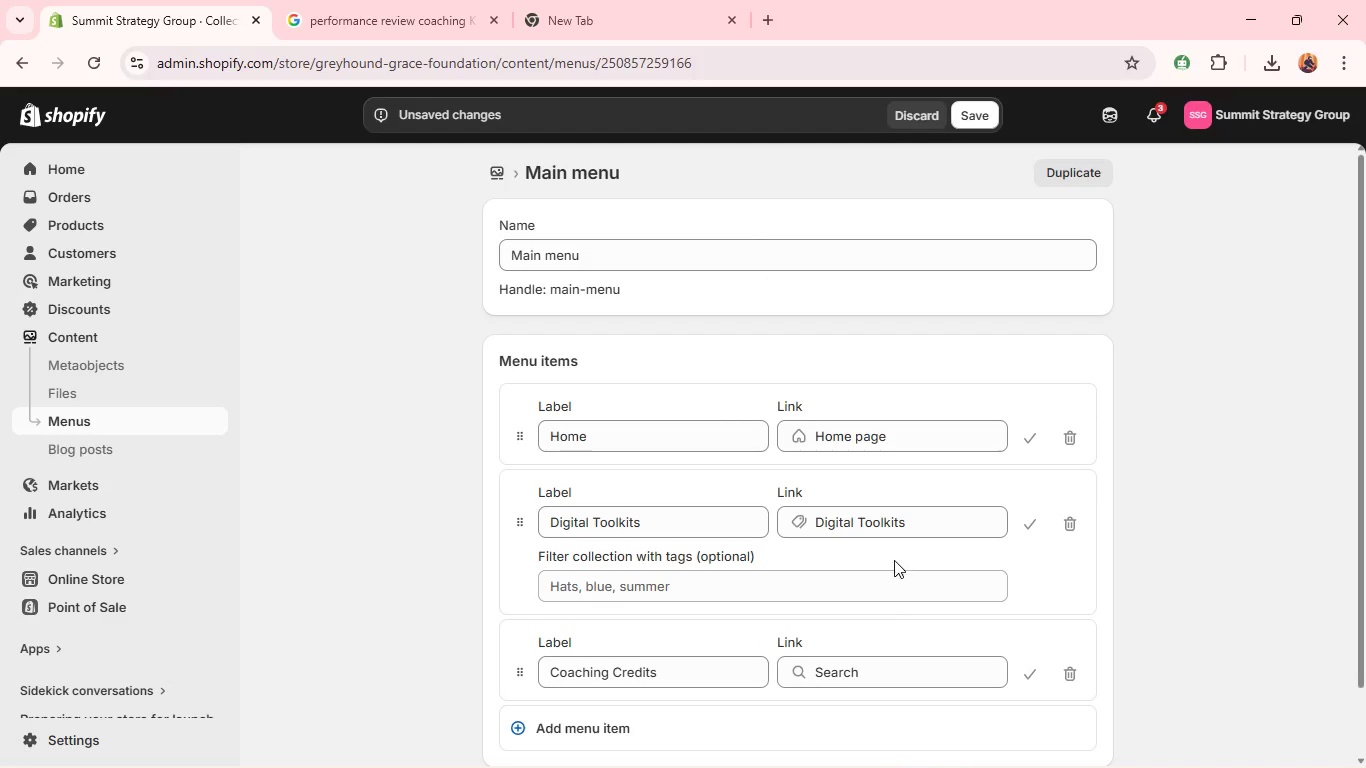 
wait(5.12)
 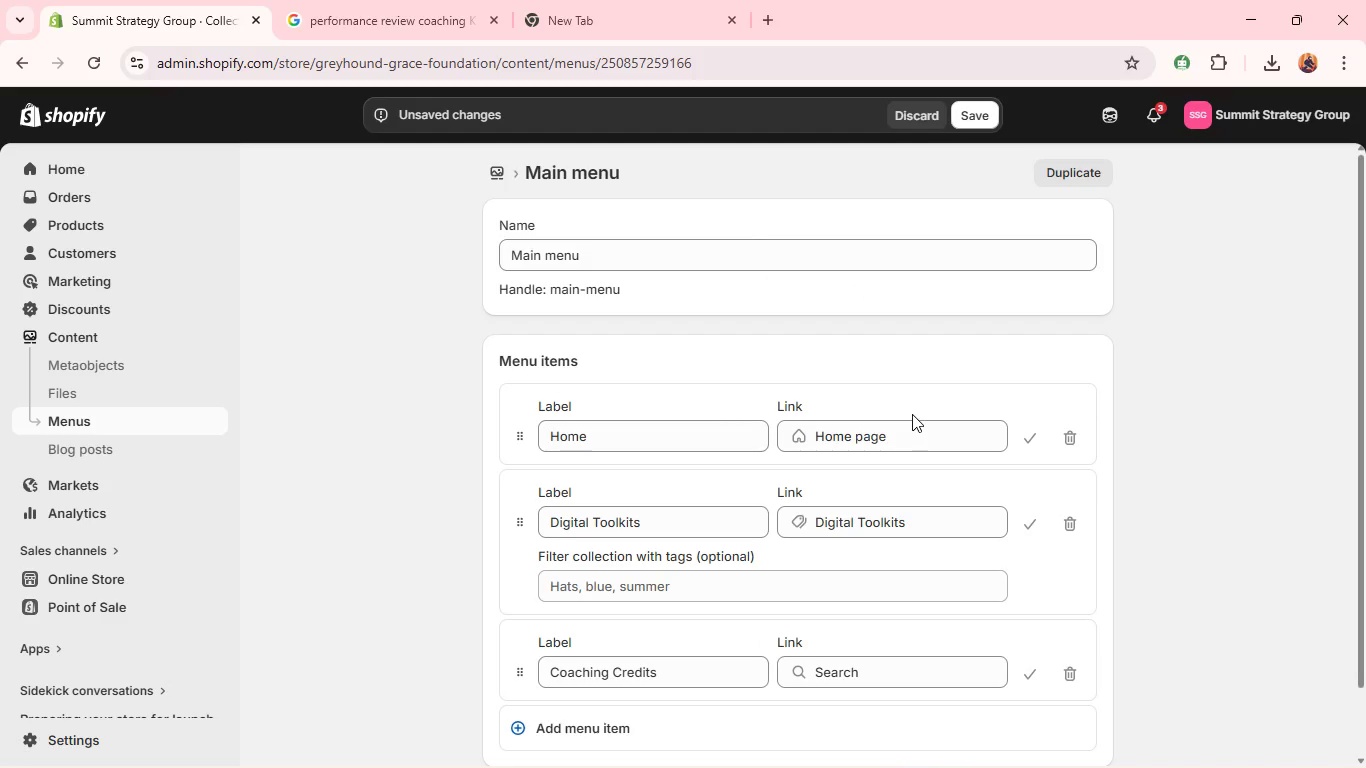 
left_click([843, 677])
 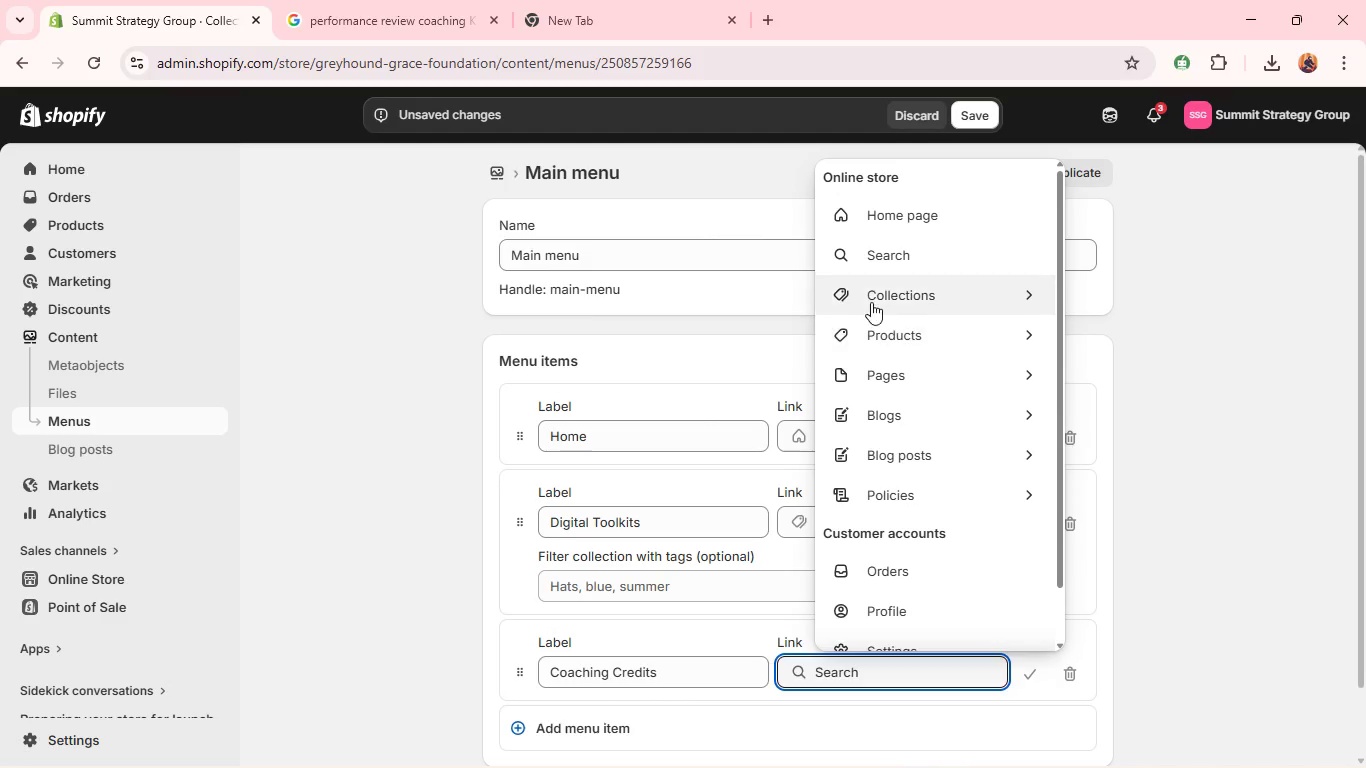 
left_click([869, 298])
 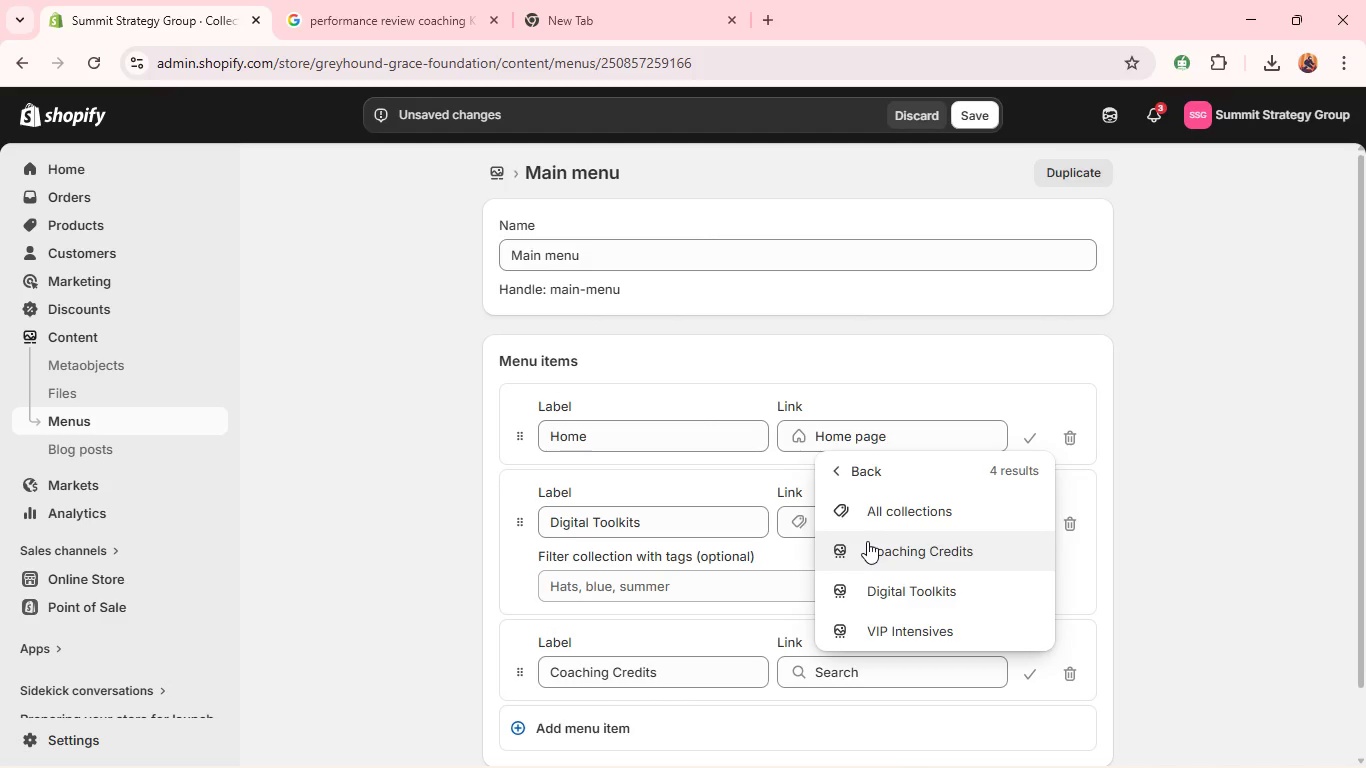 
left_click([867, 541])
 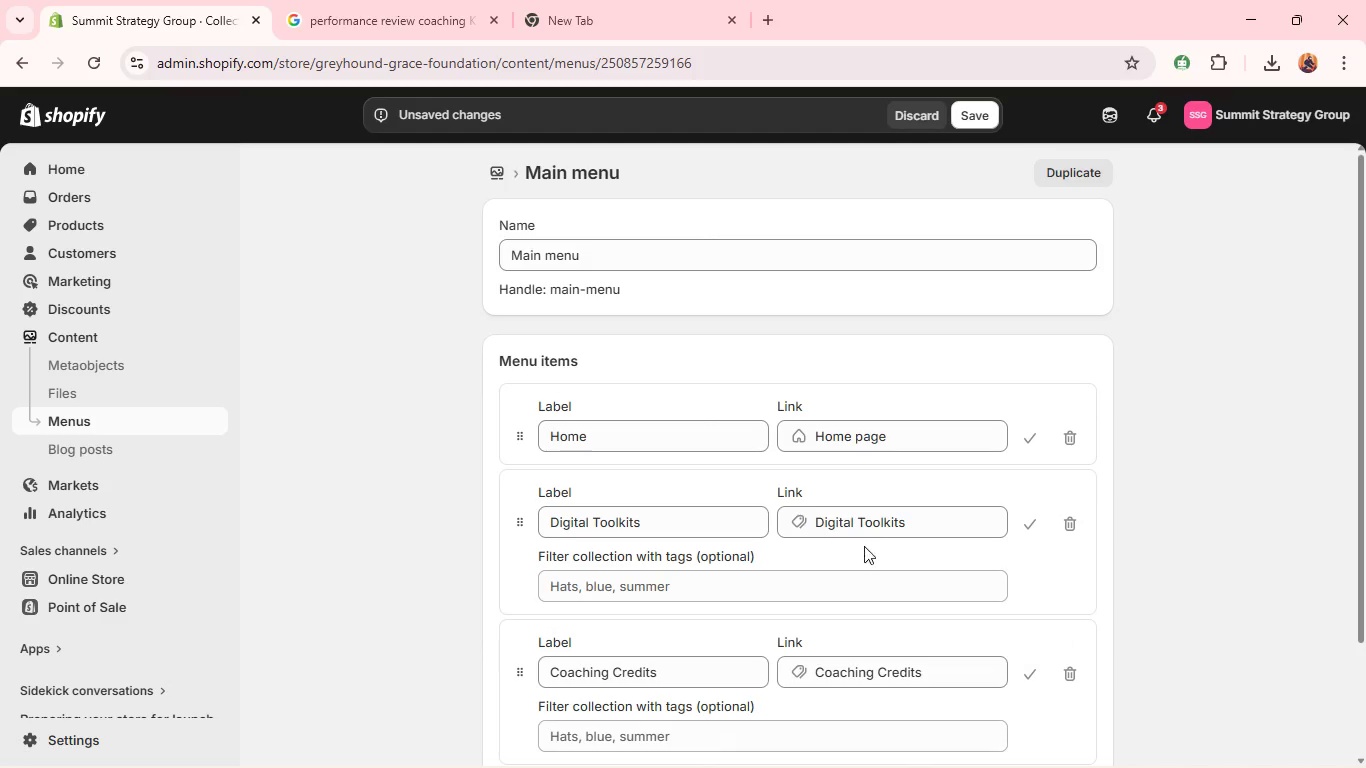 
mouse_move([774, 644])
 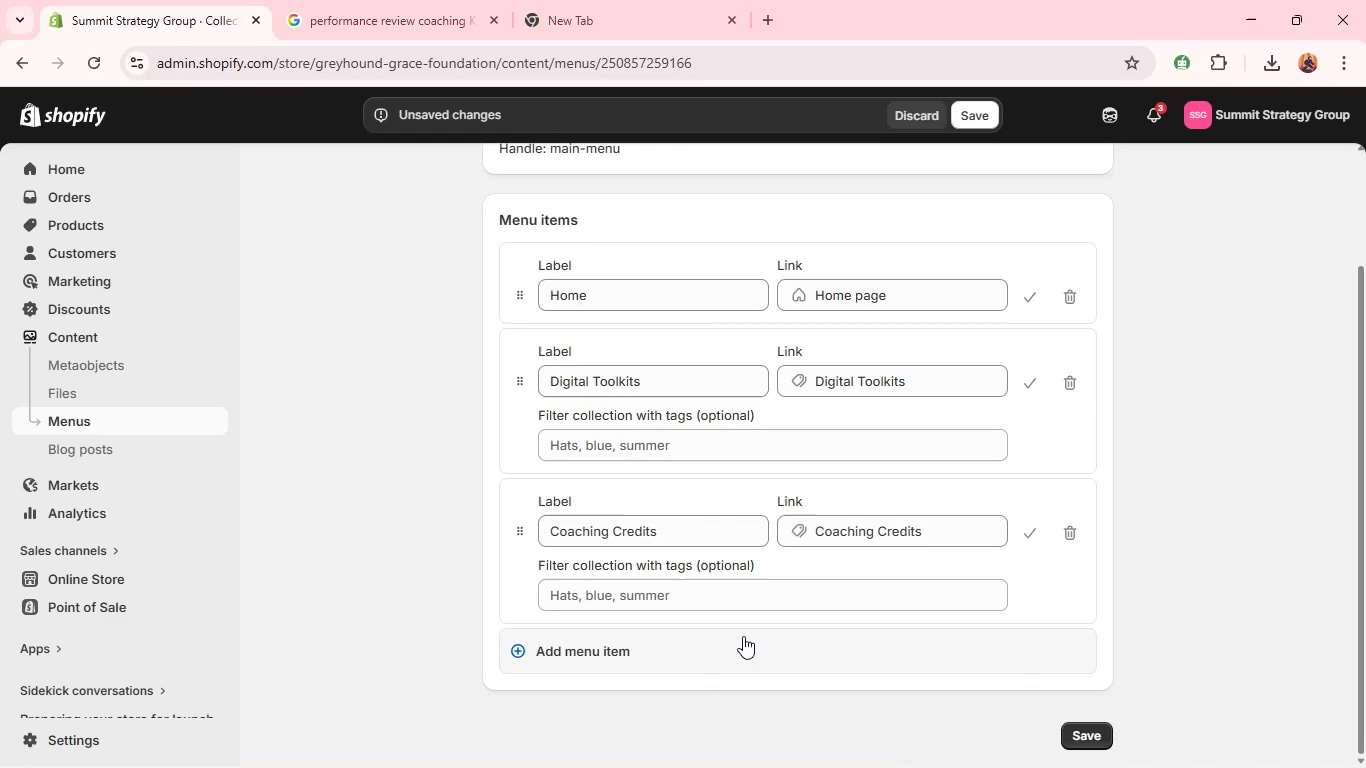 
left_click([743, 636])
 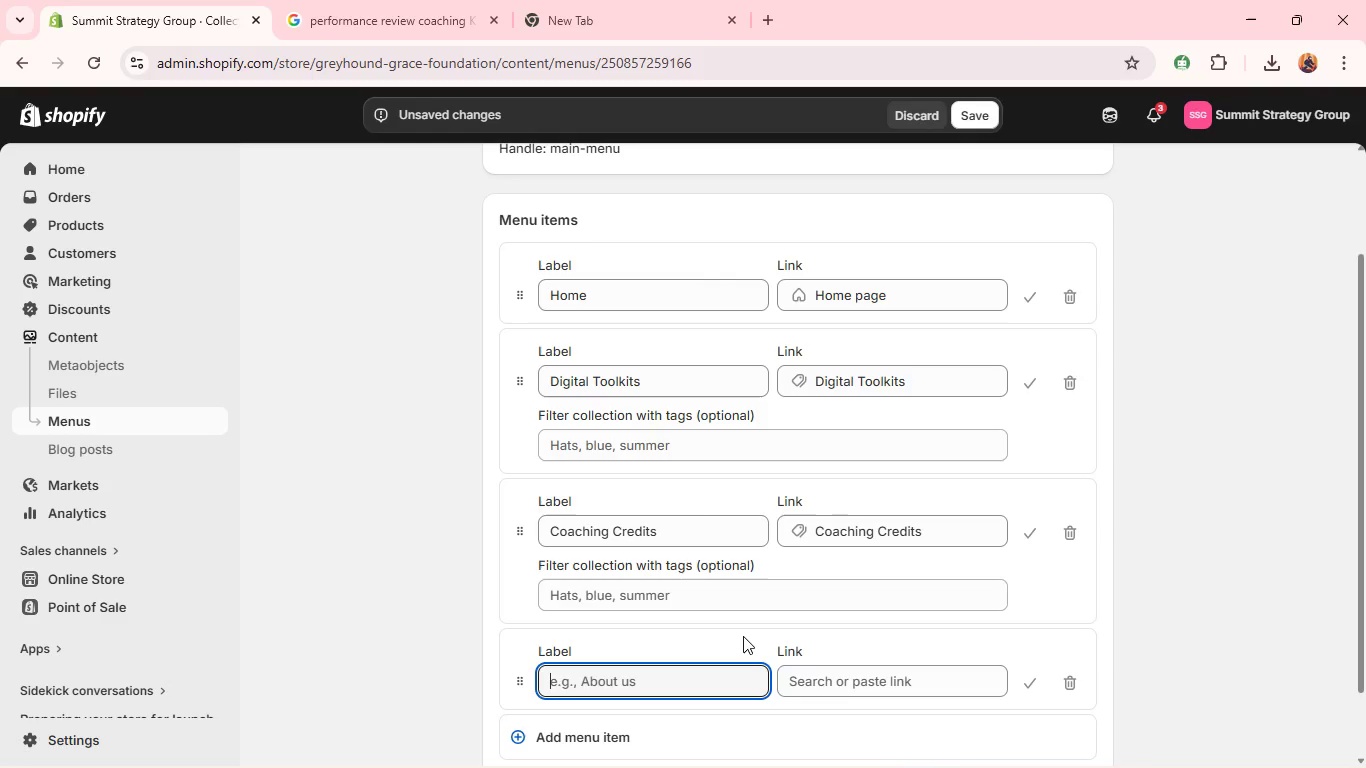 
wait(5.02)
 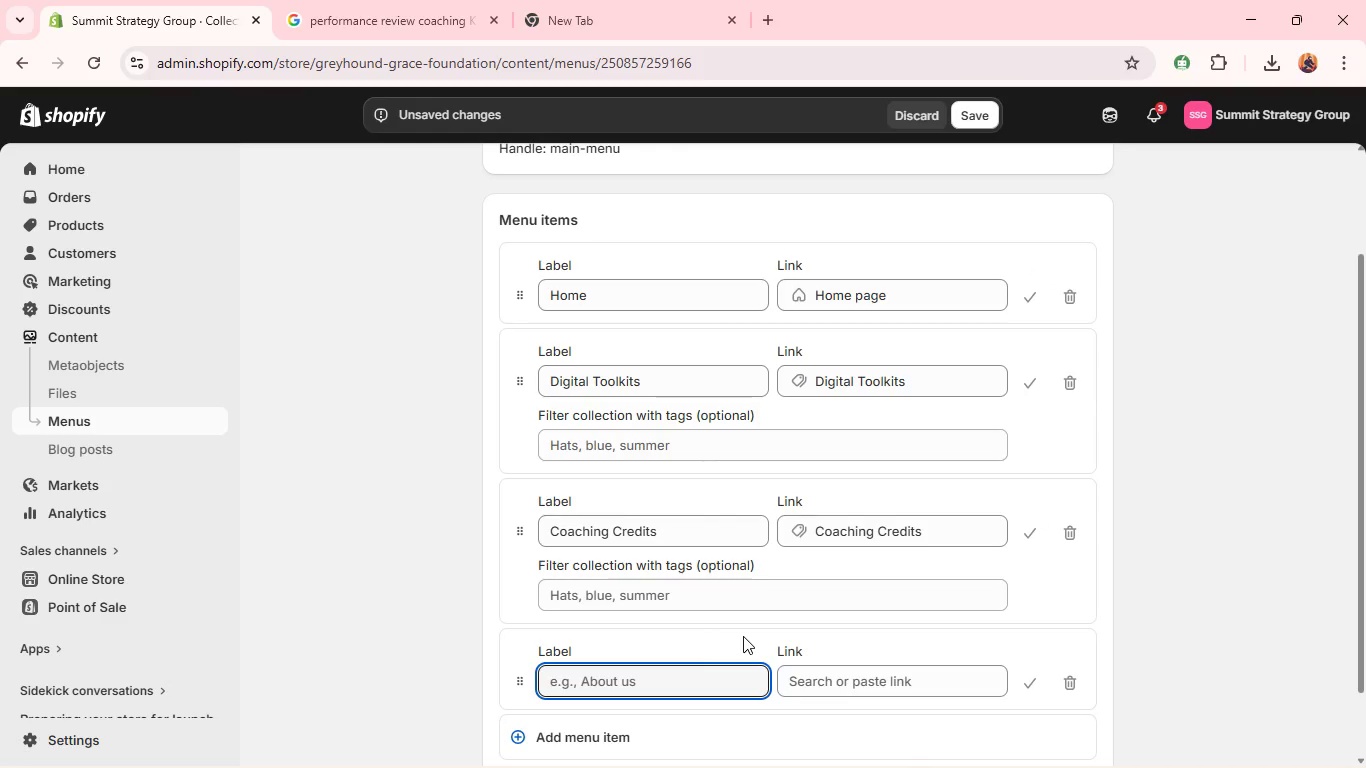 
type(VIP Intensives)
 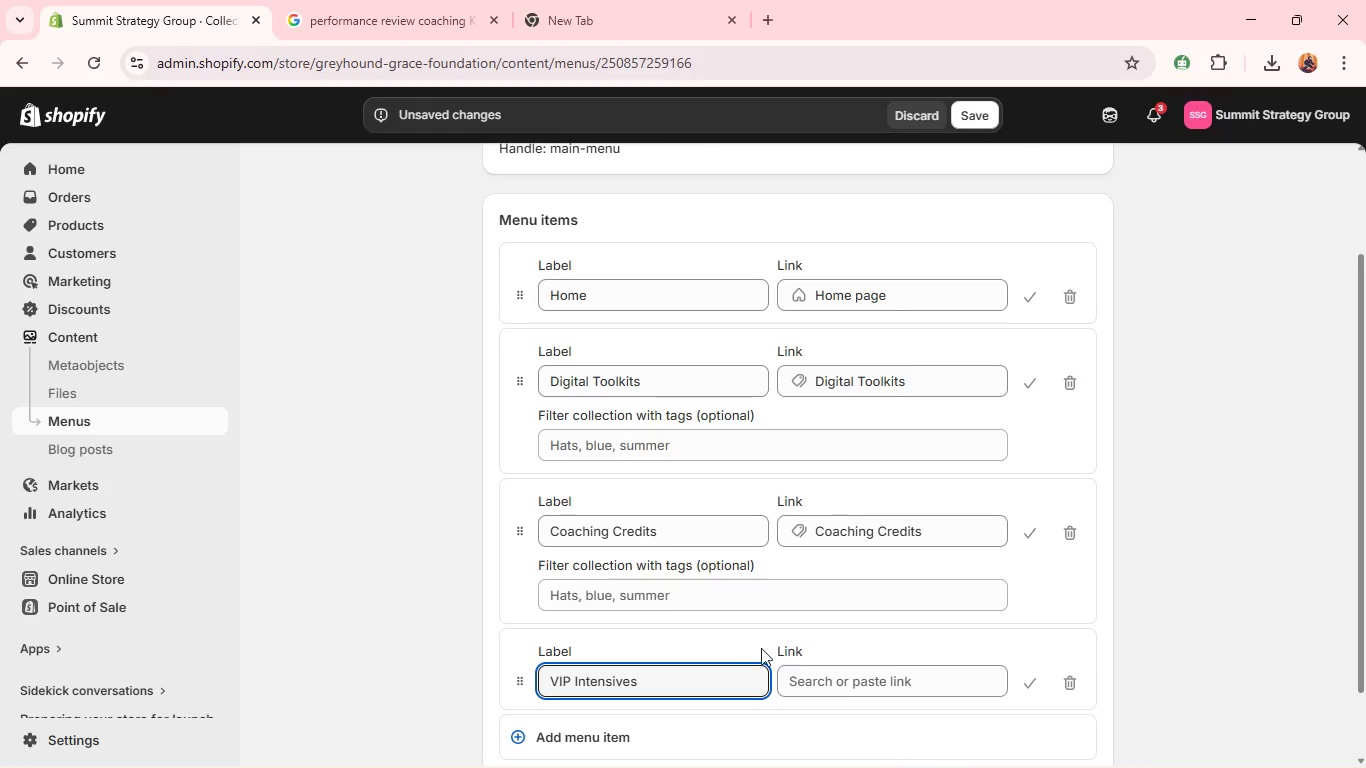 
left_click([820, 669])
 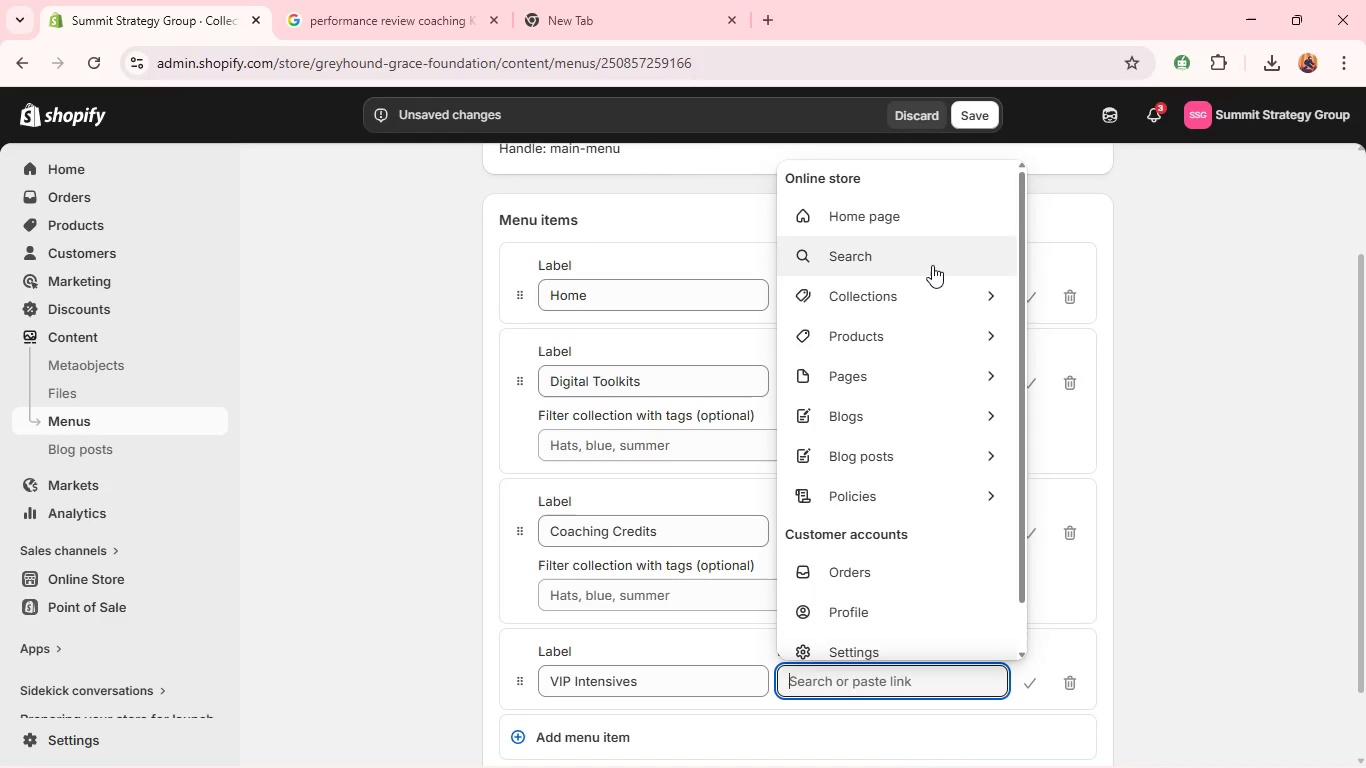 
left_click([929, 302])
 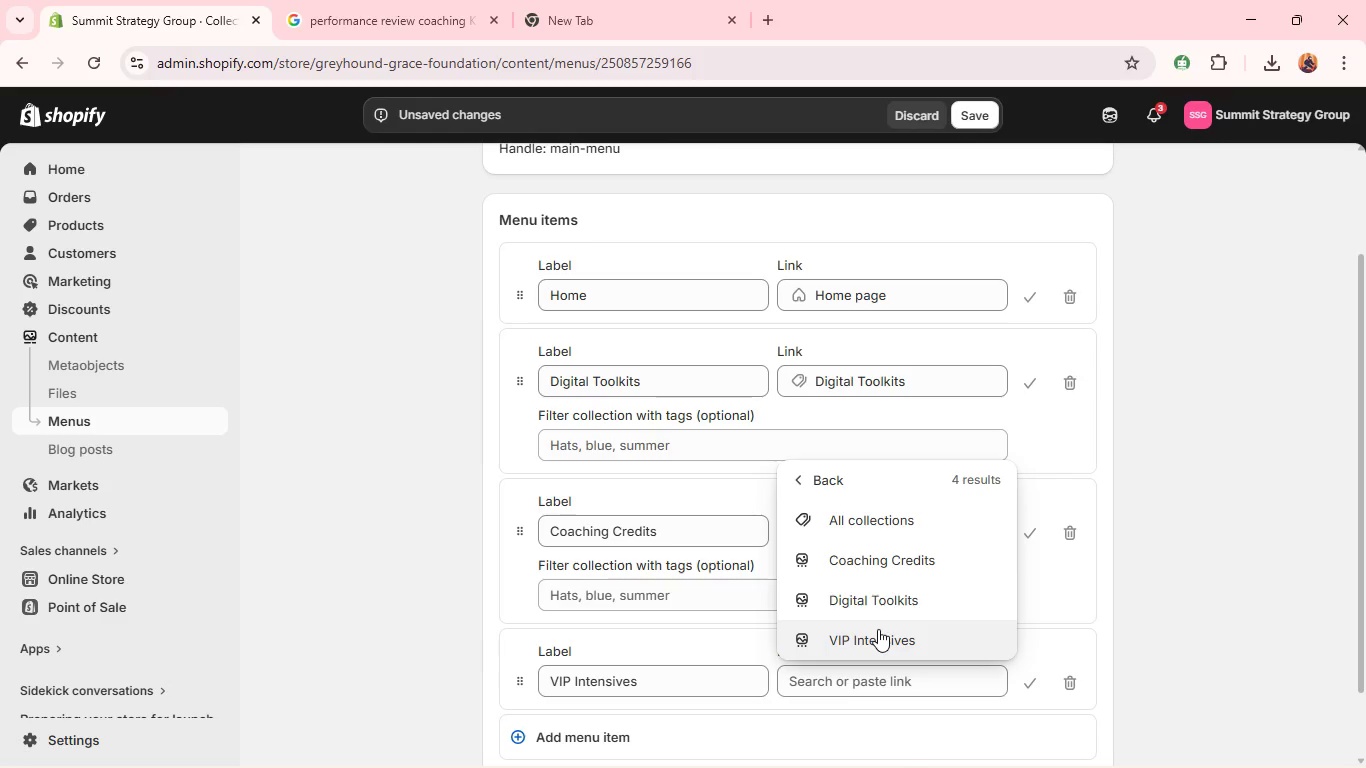 
left_click([878, 629])
 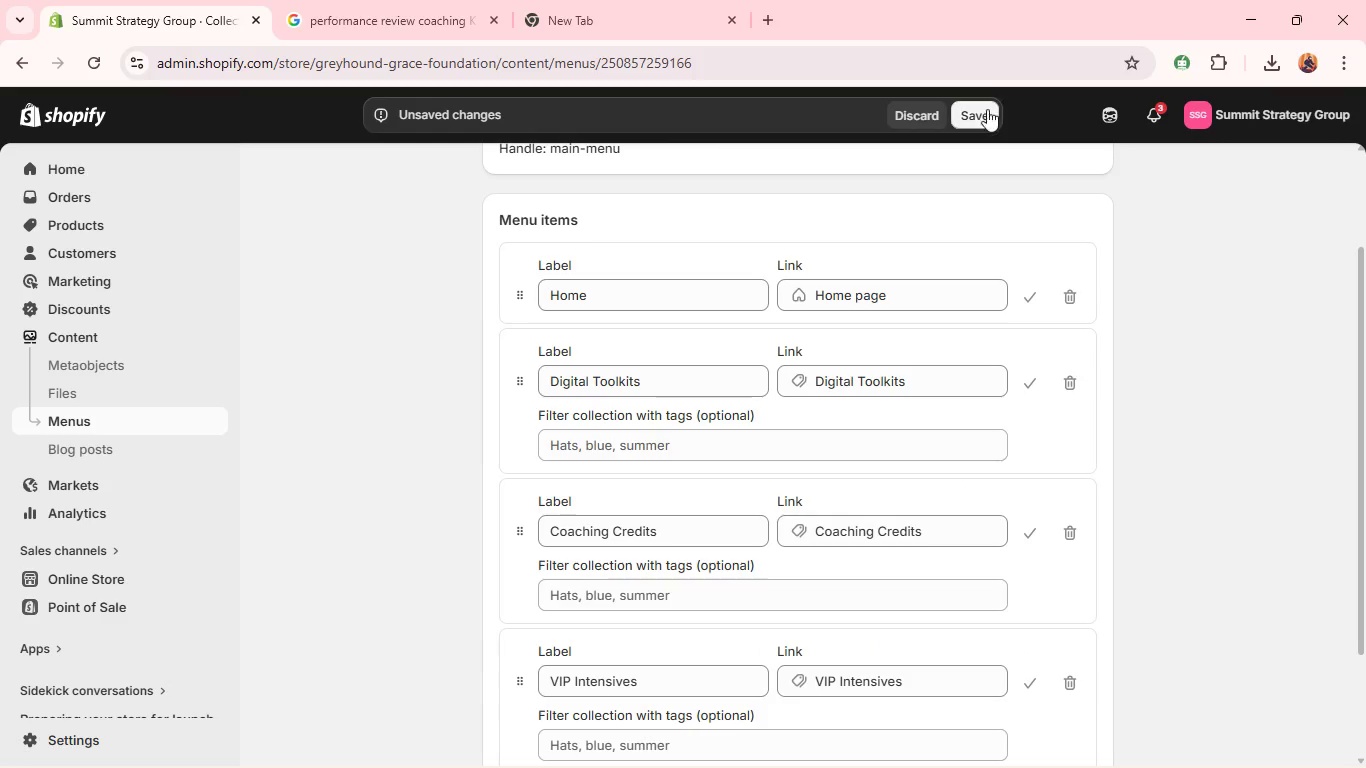 
left_click([985, 113])
 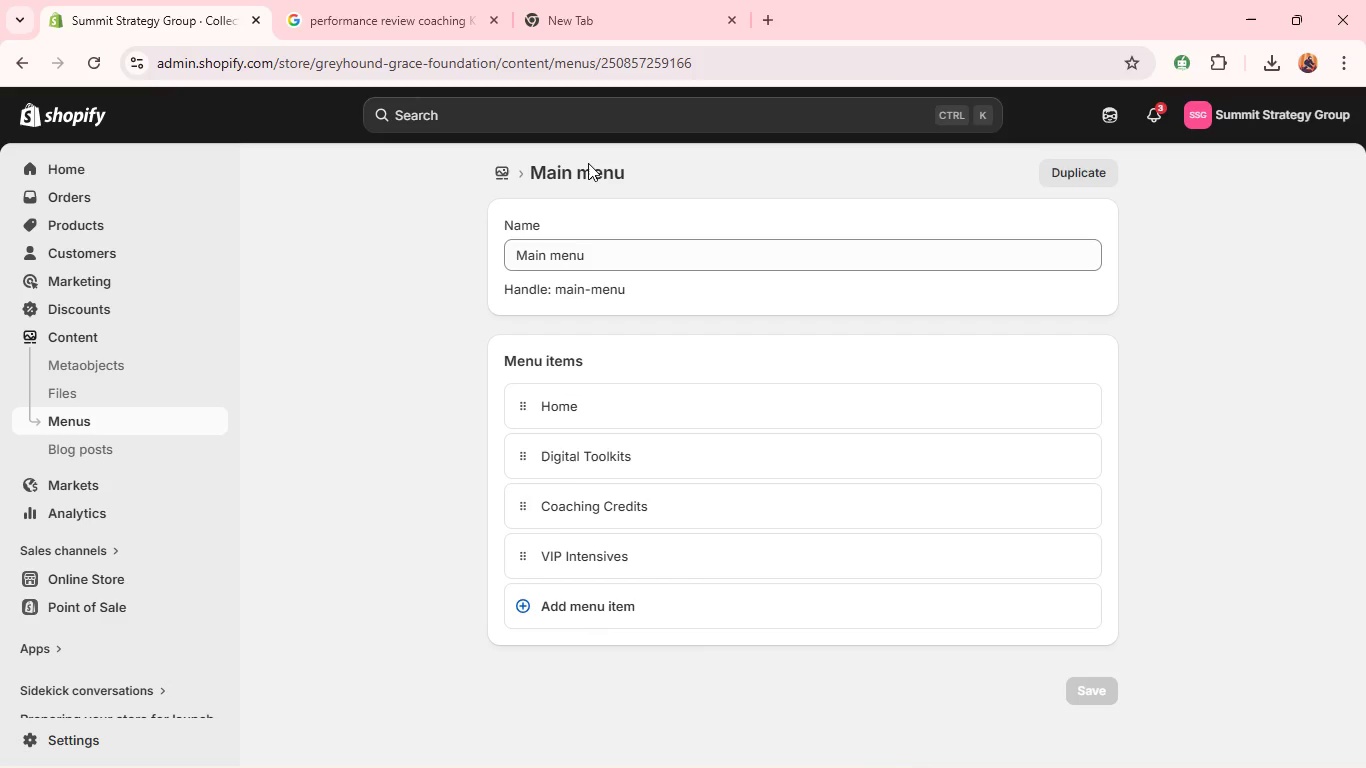 
wait(26.47)
 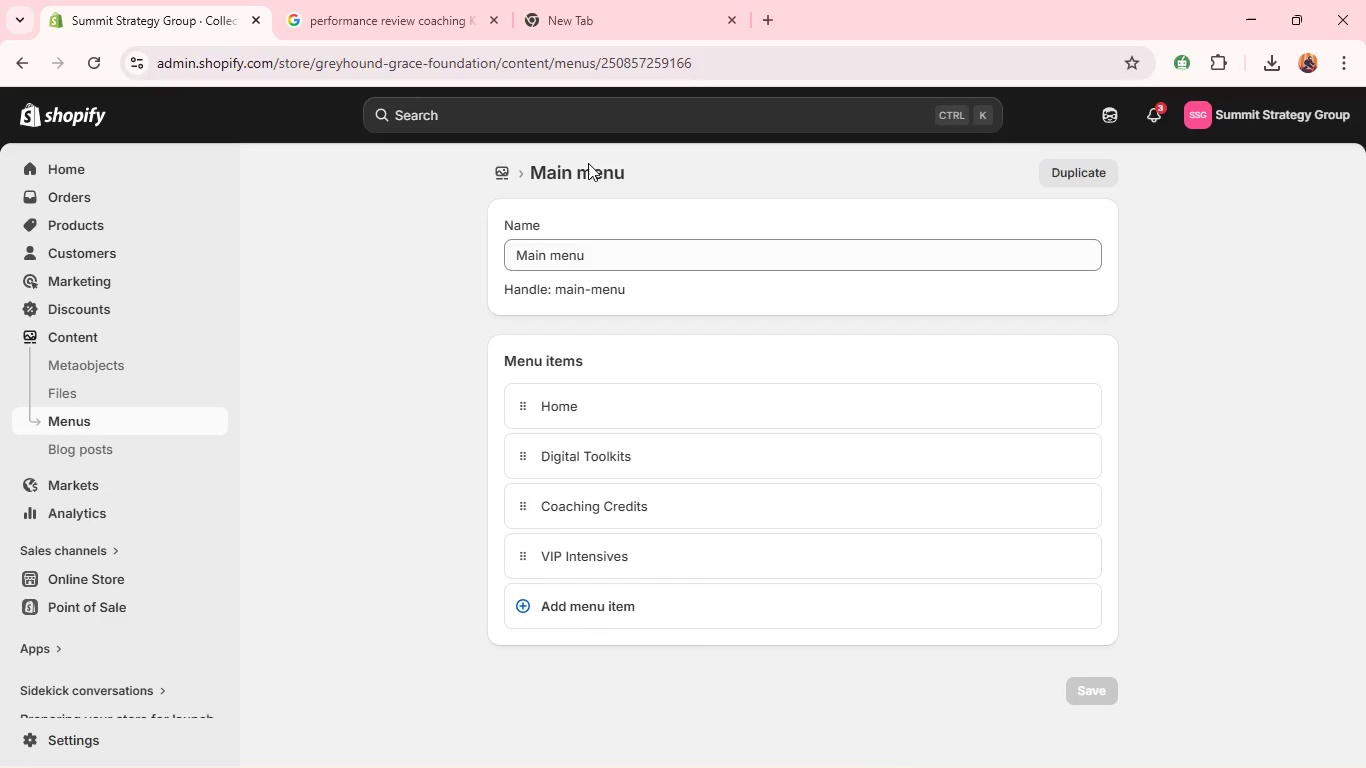 
left_click([98, 730])
 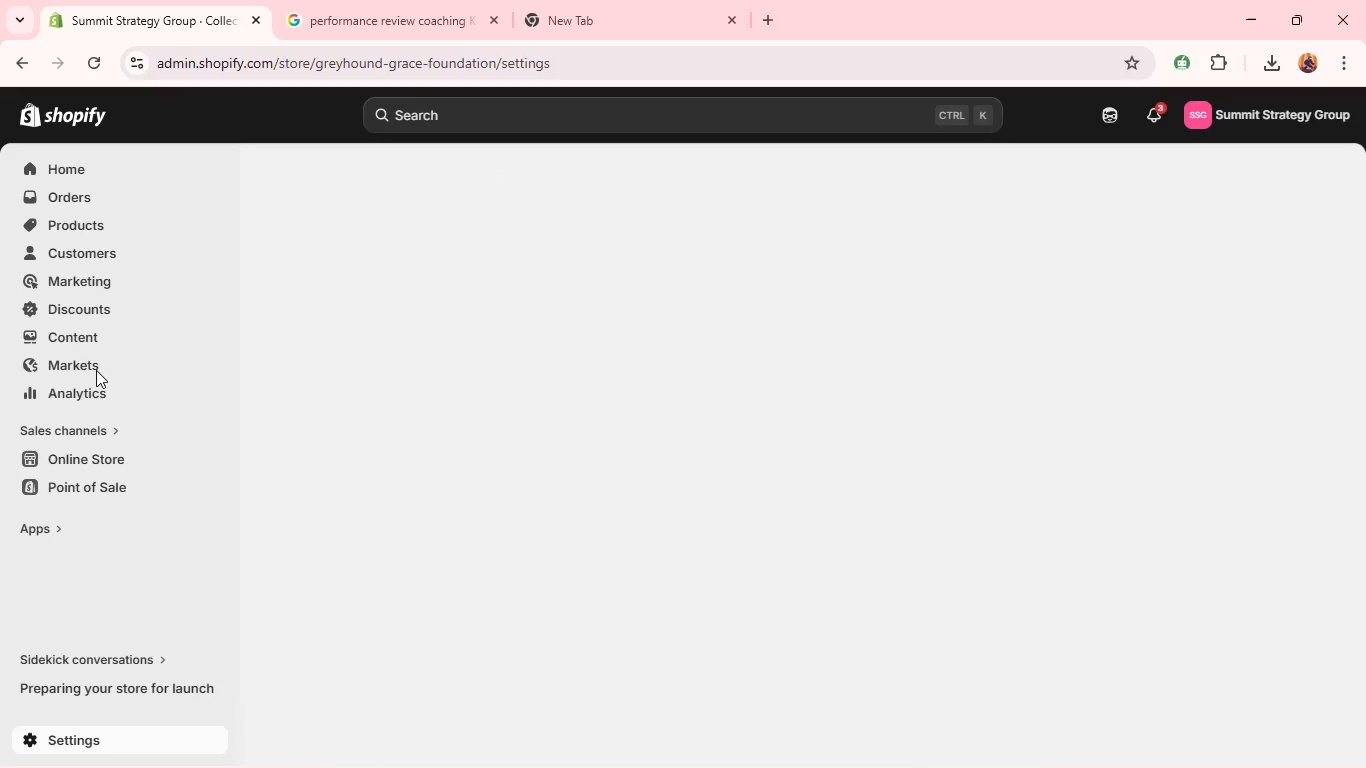 
mouse_move([262, 434])
 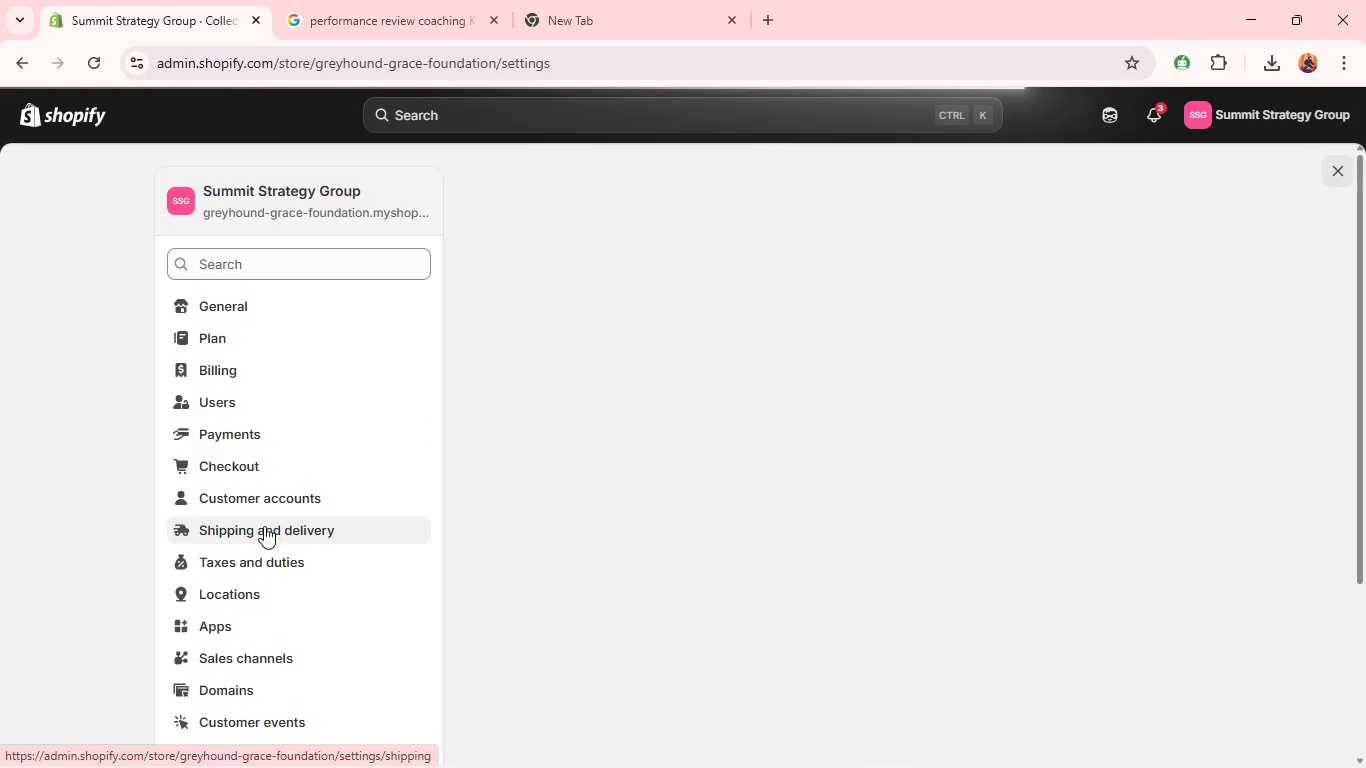 
left_click([264, 532])
 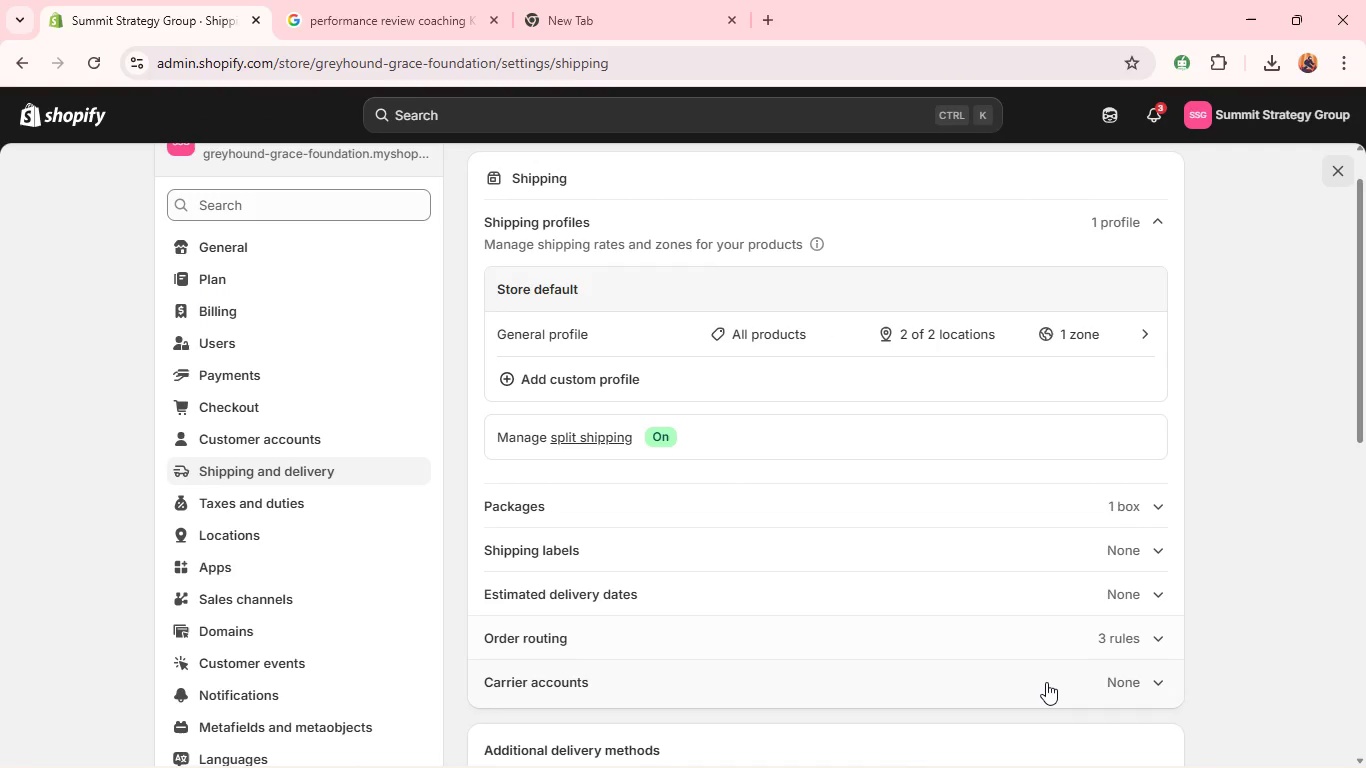 
wait(13.27)
 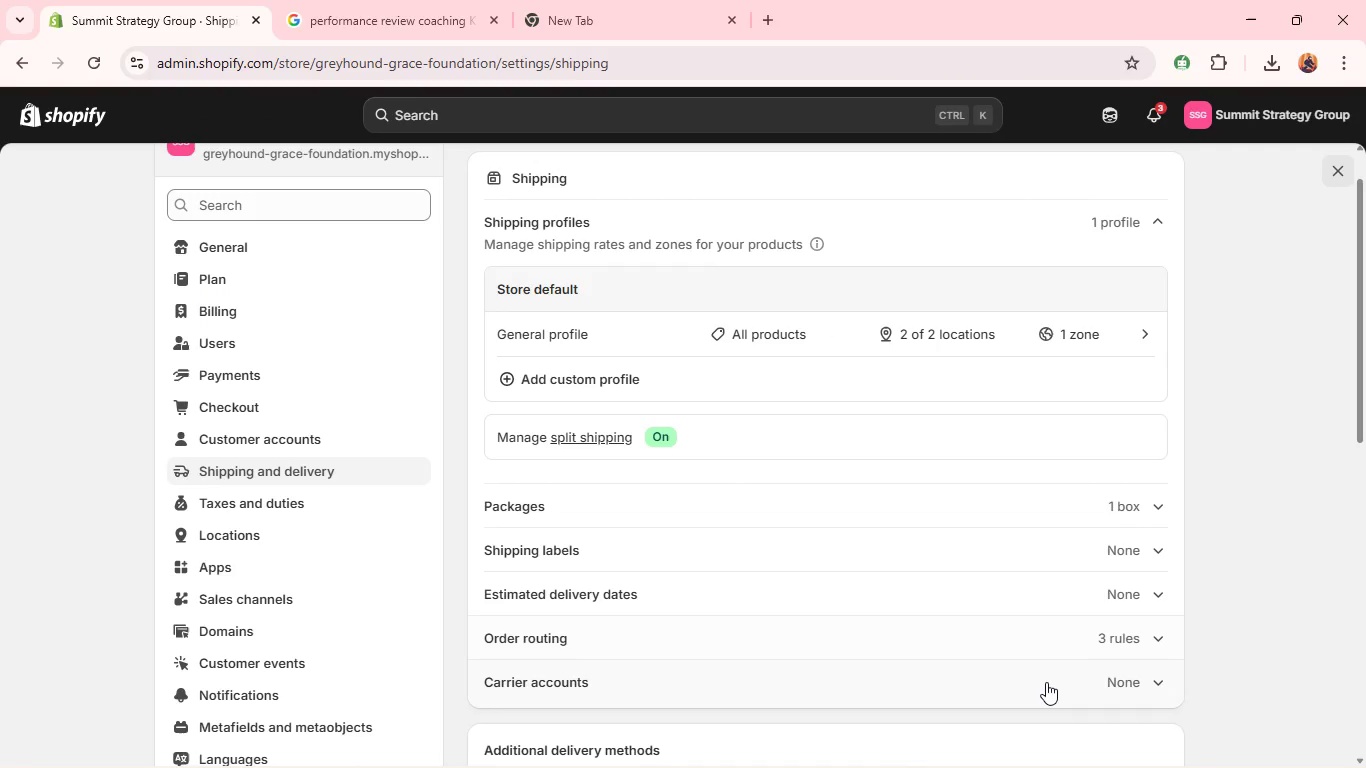 
left_click([1102, 393])
 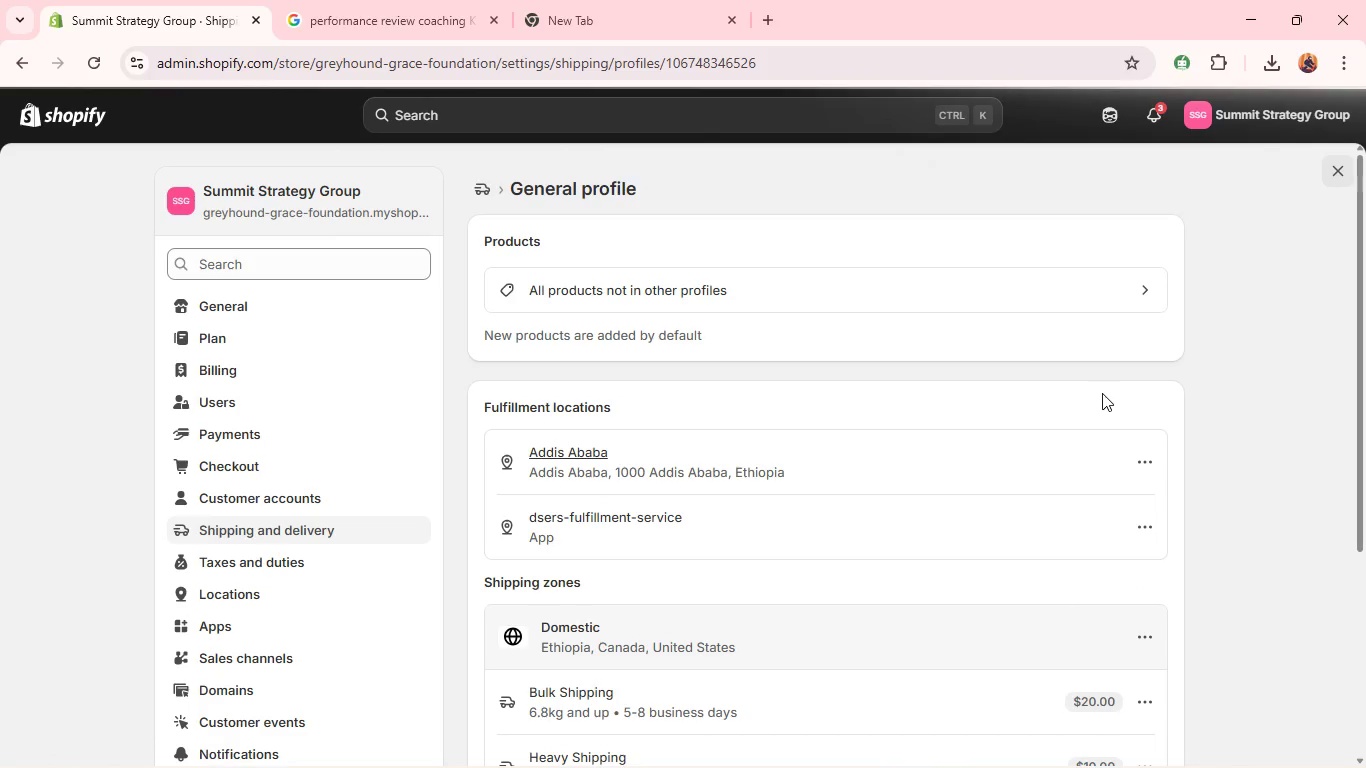 
wait(9.28)
 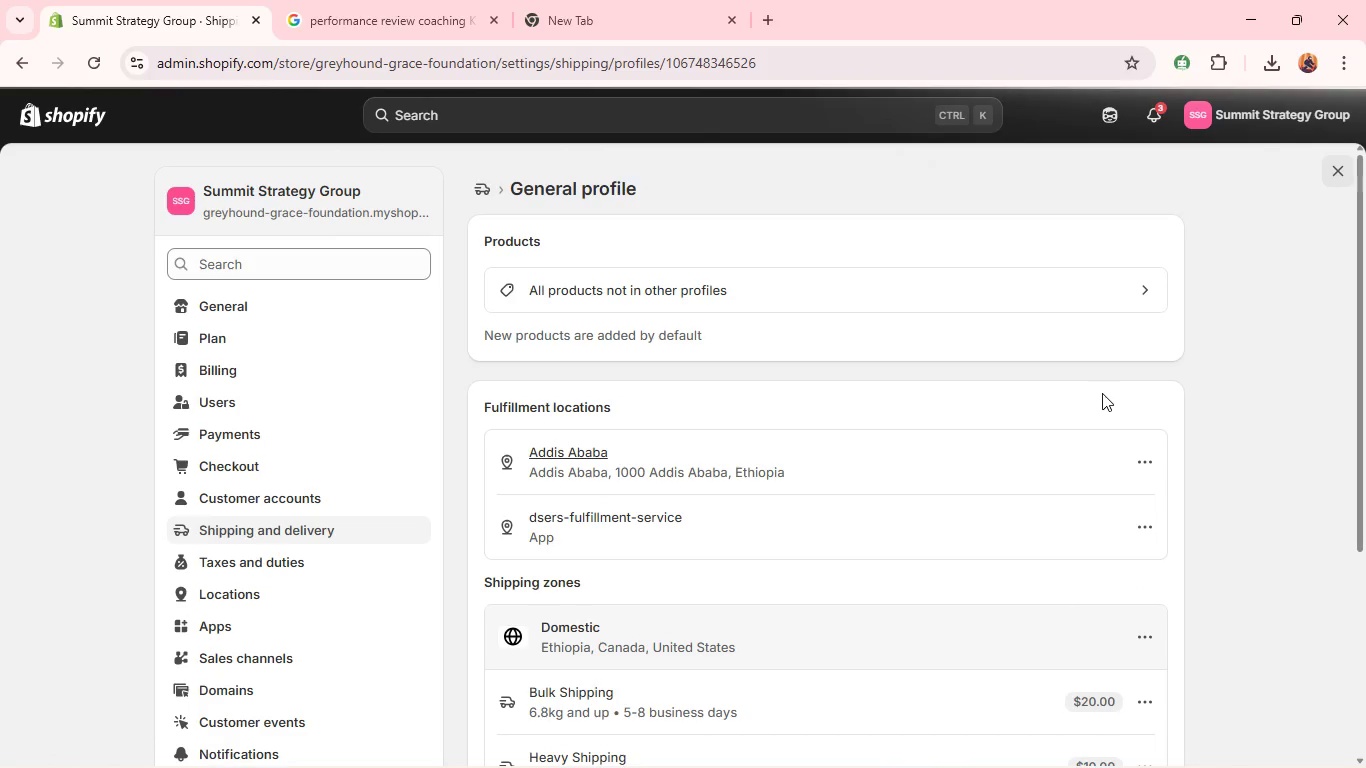 
left_click([1138, 387])
 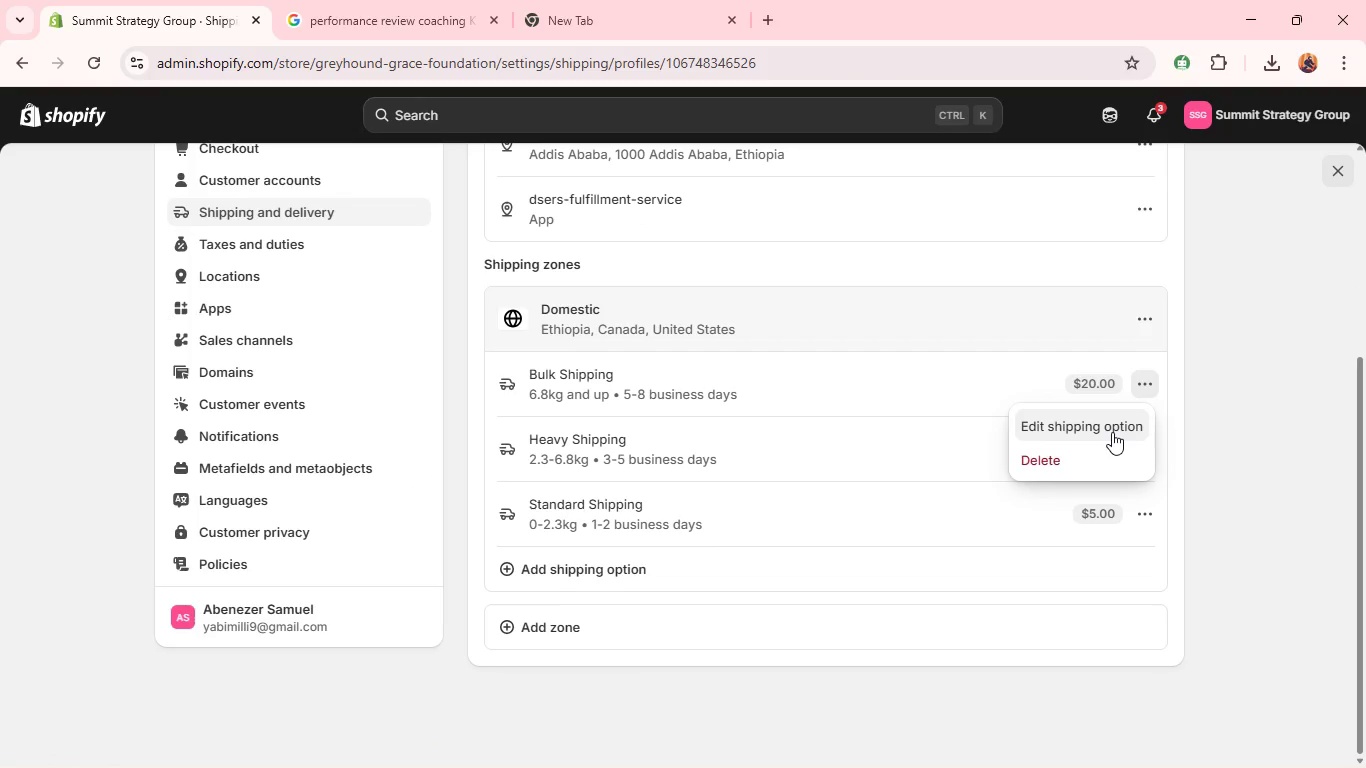 
left_click([1103, 447])
 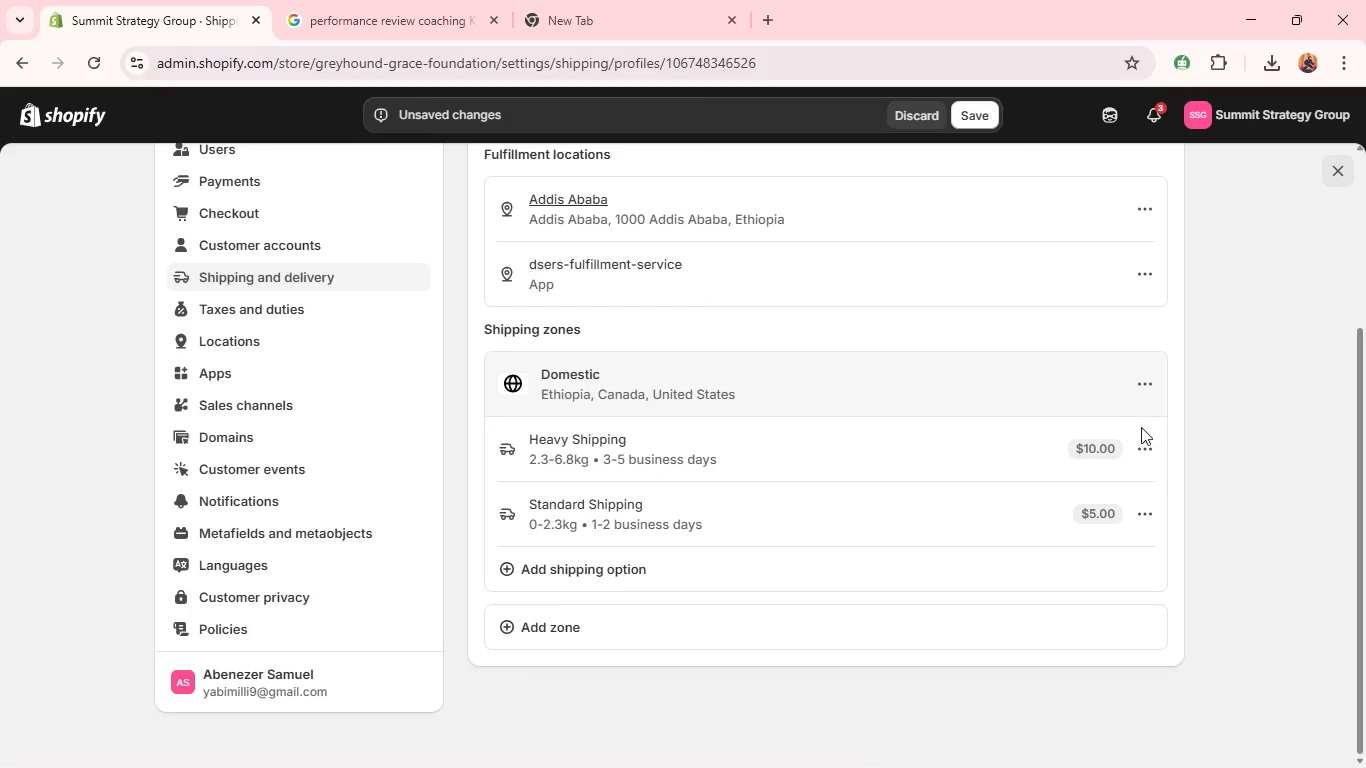 
left_click([1141, 445])
 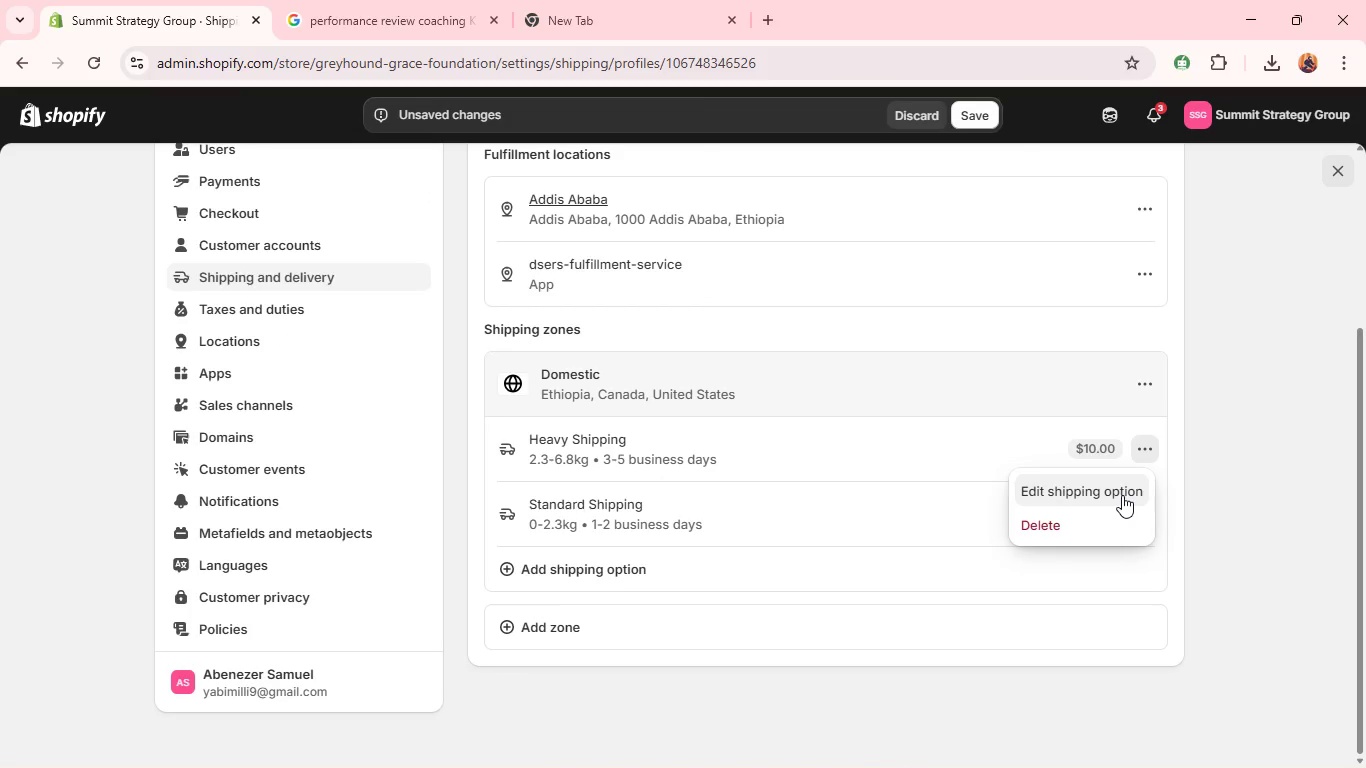 
wait(19.62)
 